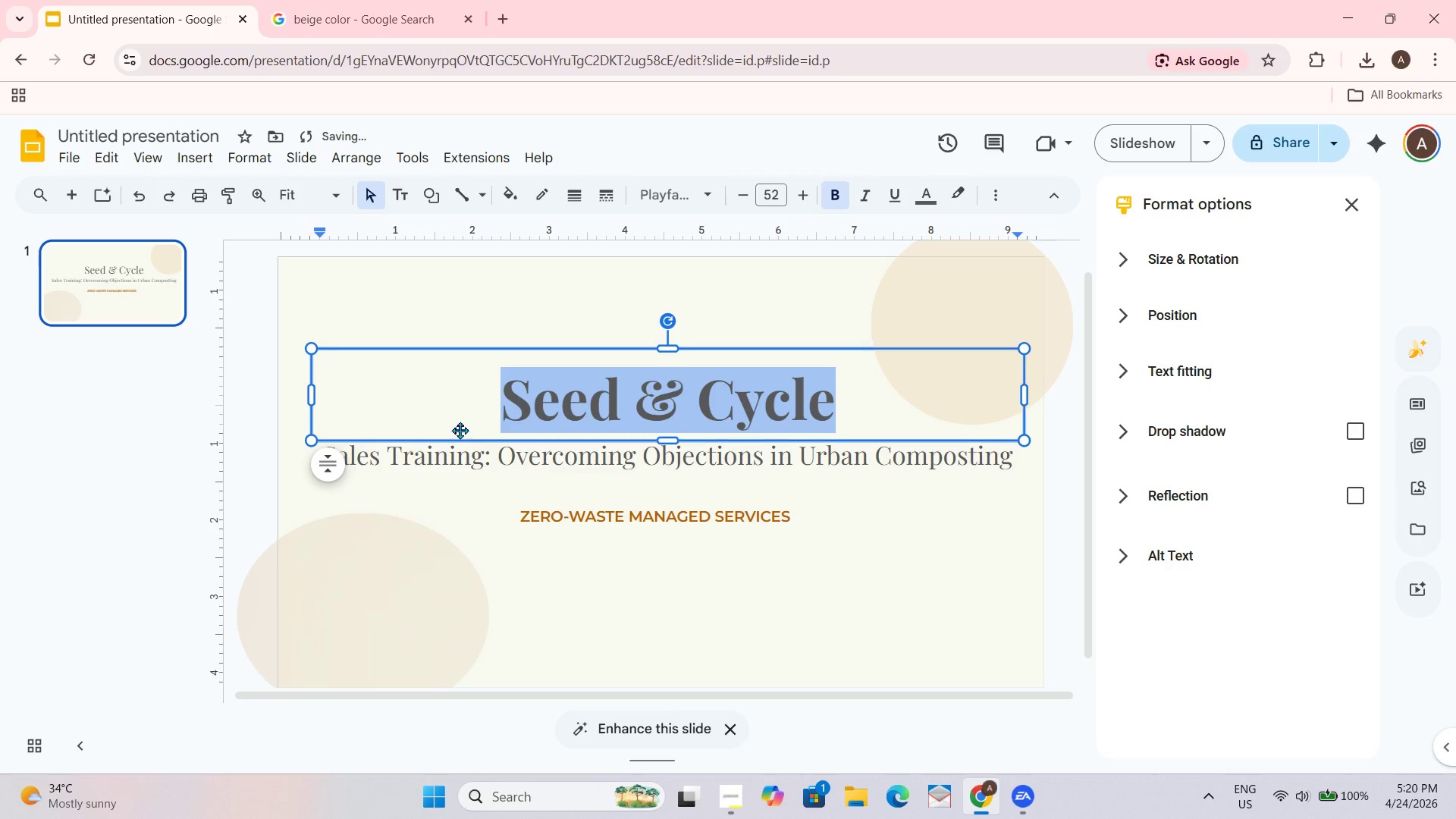 
key(Control+B)
 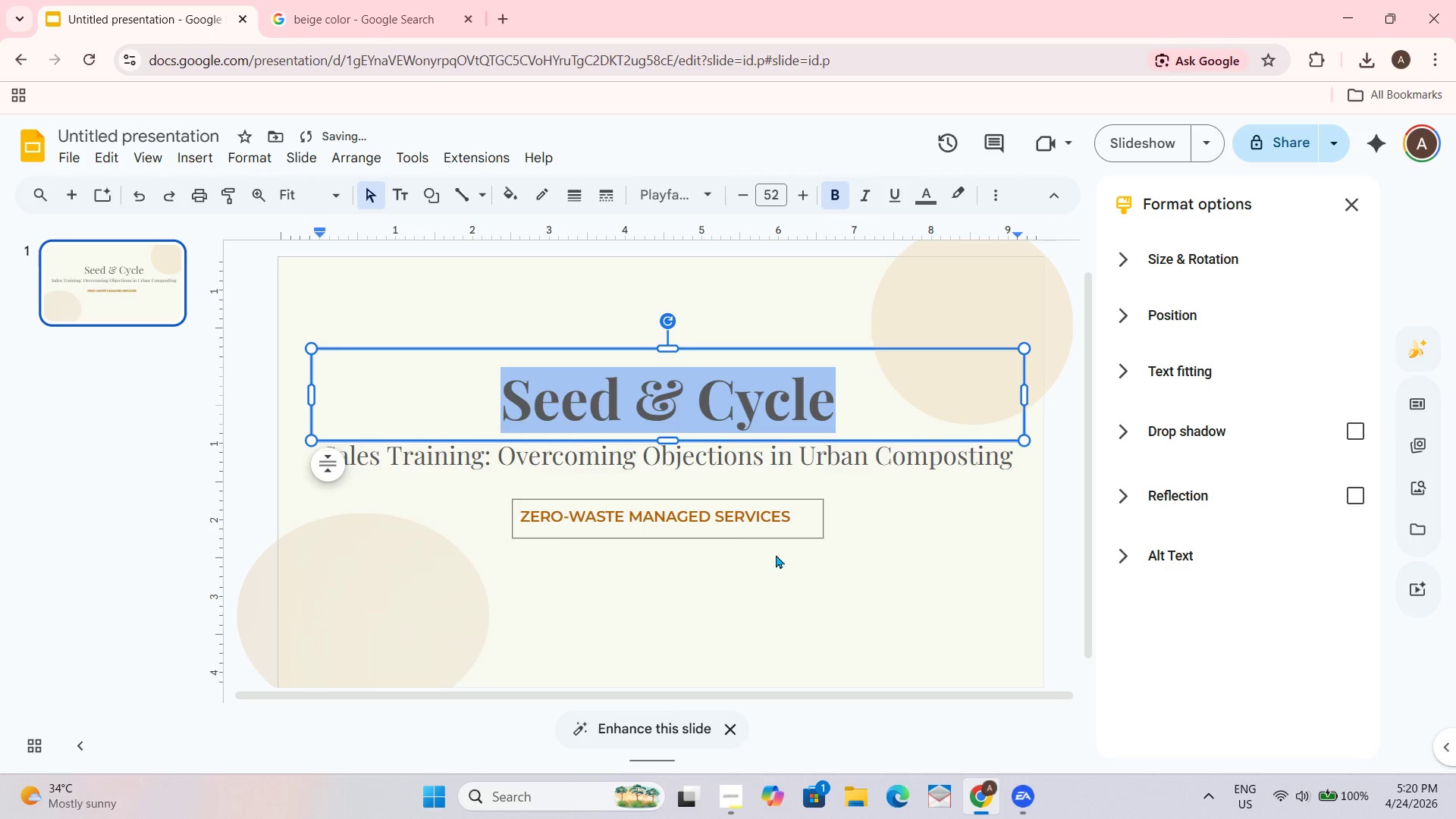 
left_click_drag(start_coordinate=[860, 601], to_coordinate=[864, 598])
 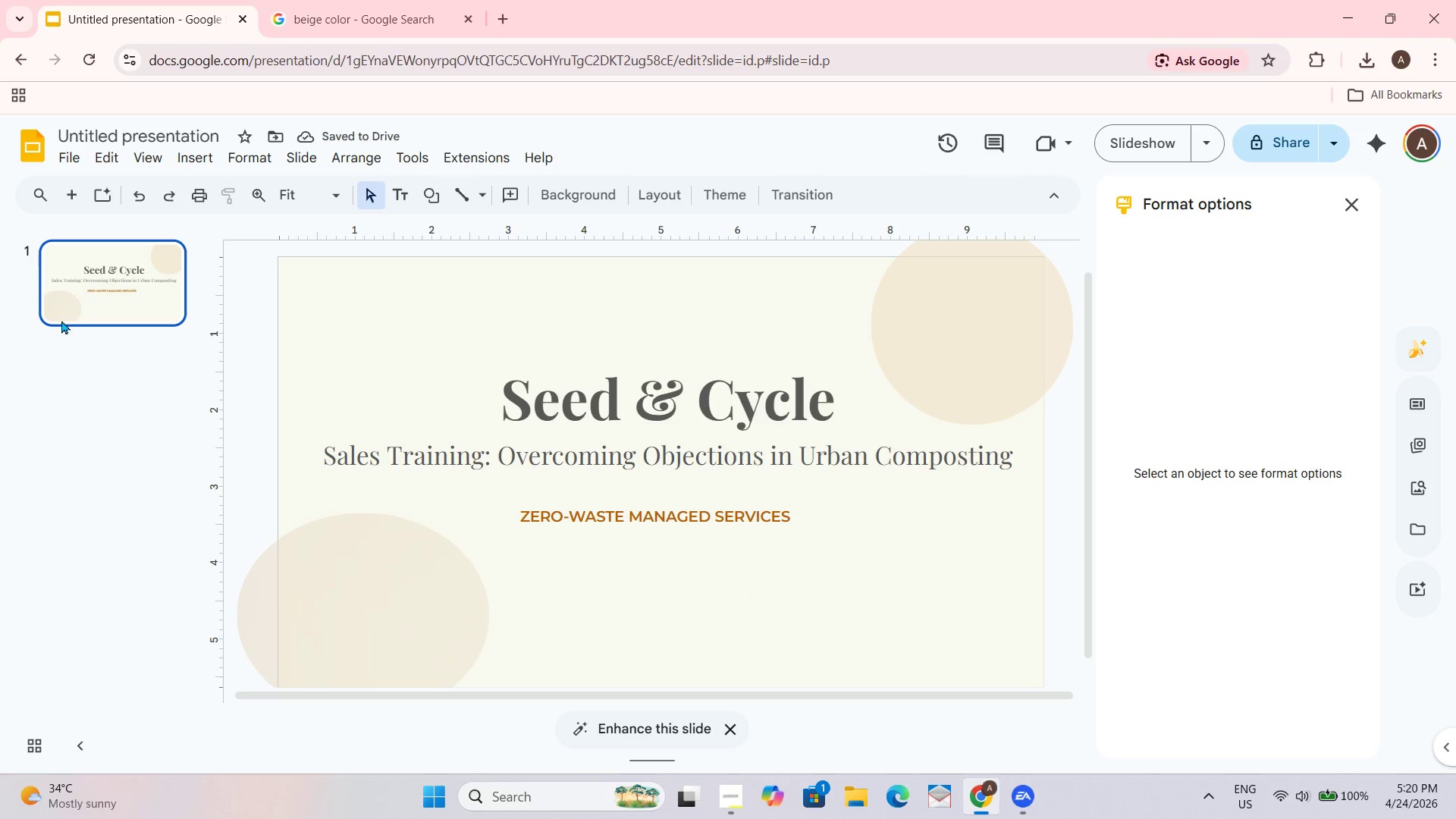 
key(Enter)
 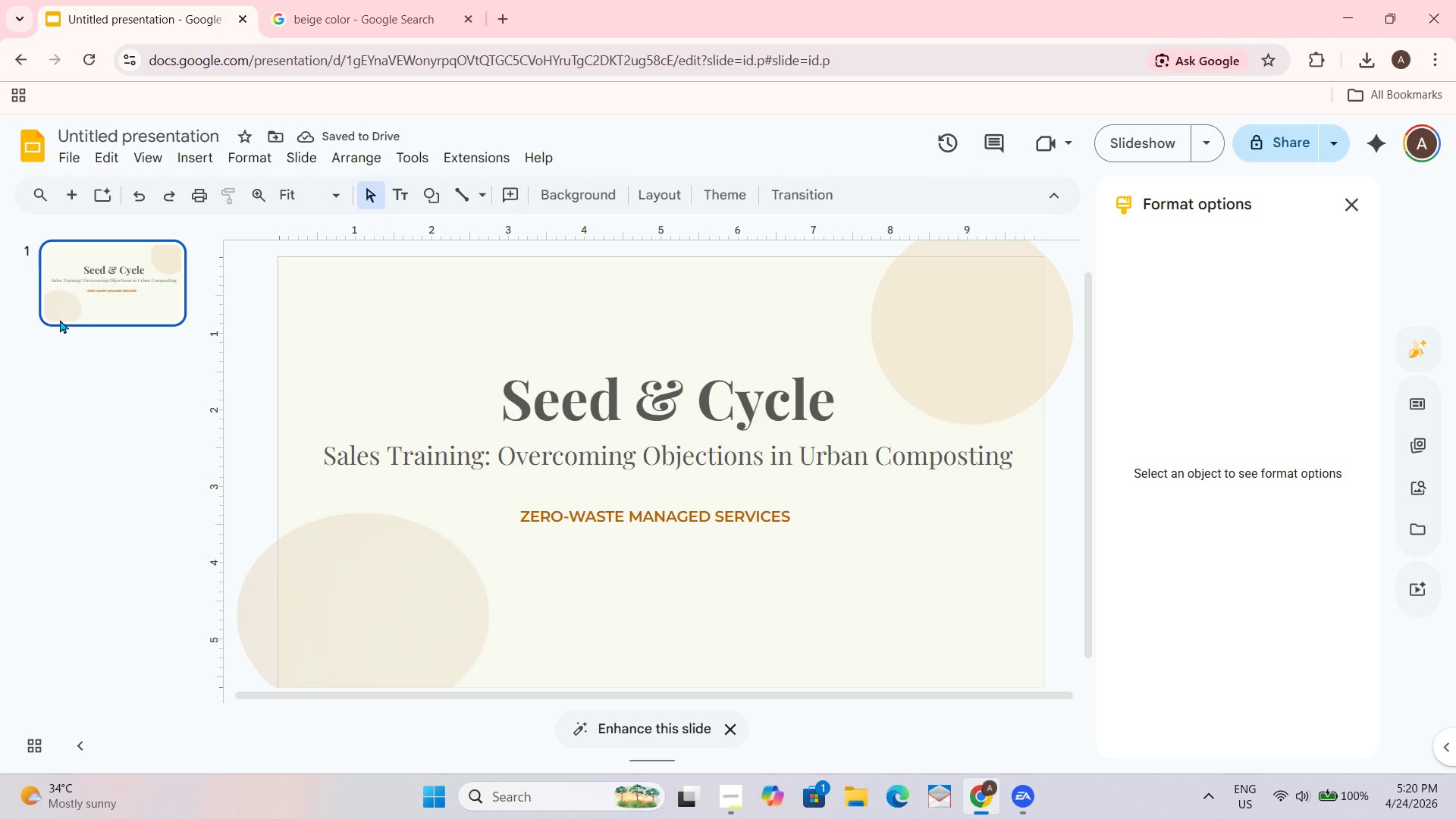 
key(Enter)
 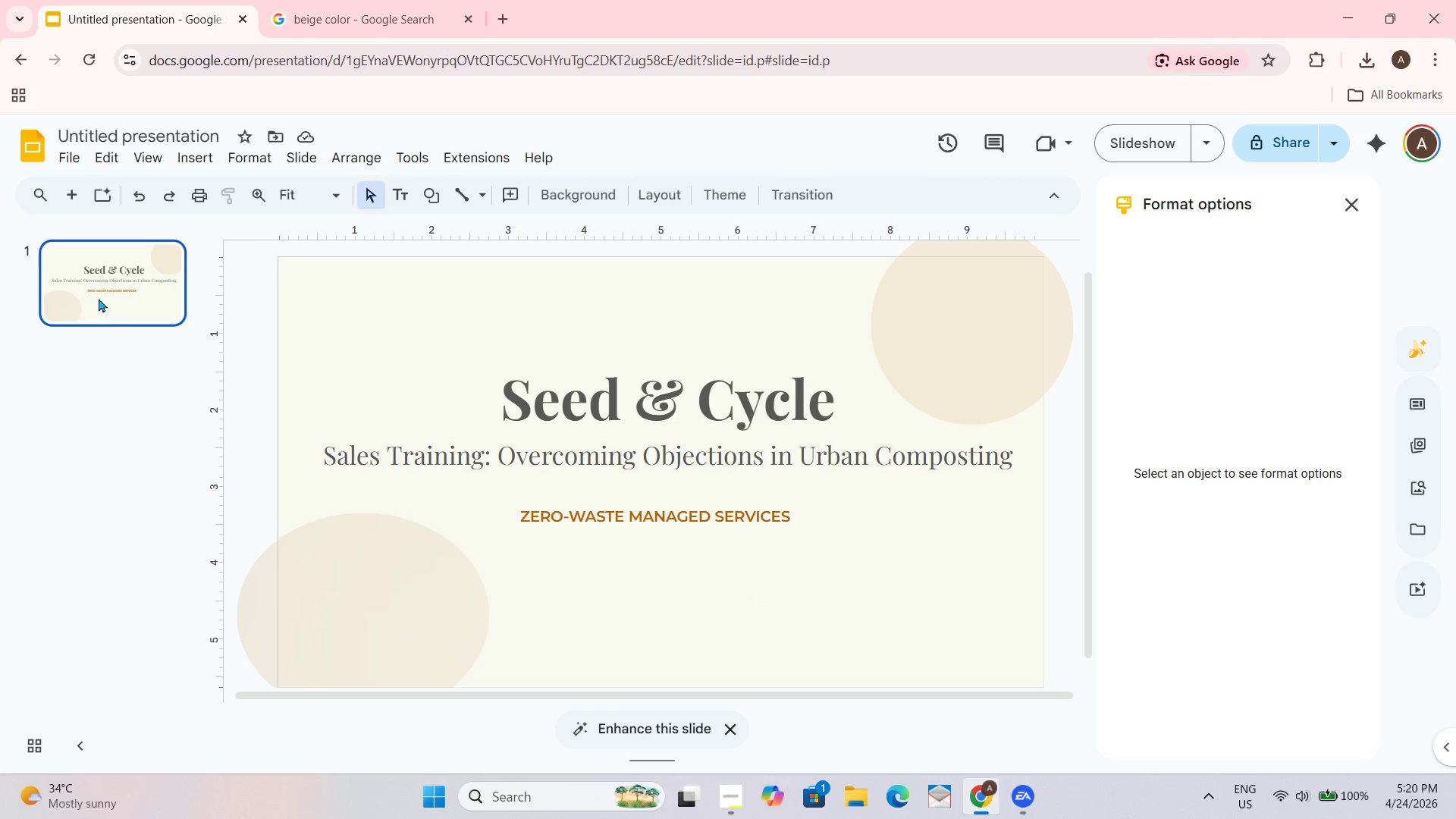 
key(Enter)
 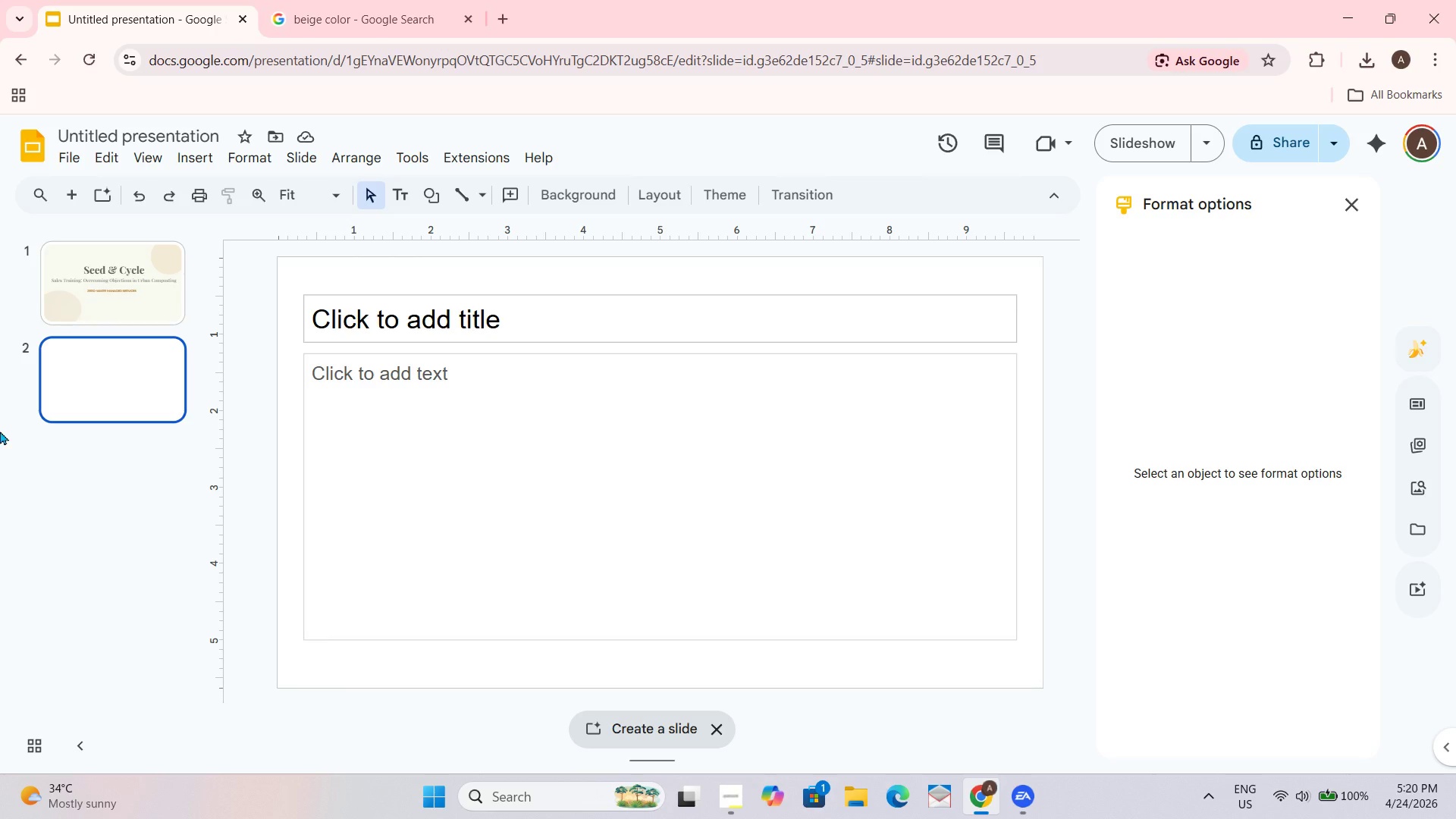 
wait(17.14)
 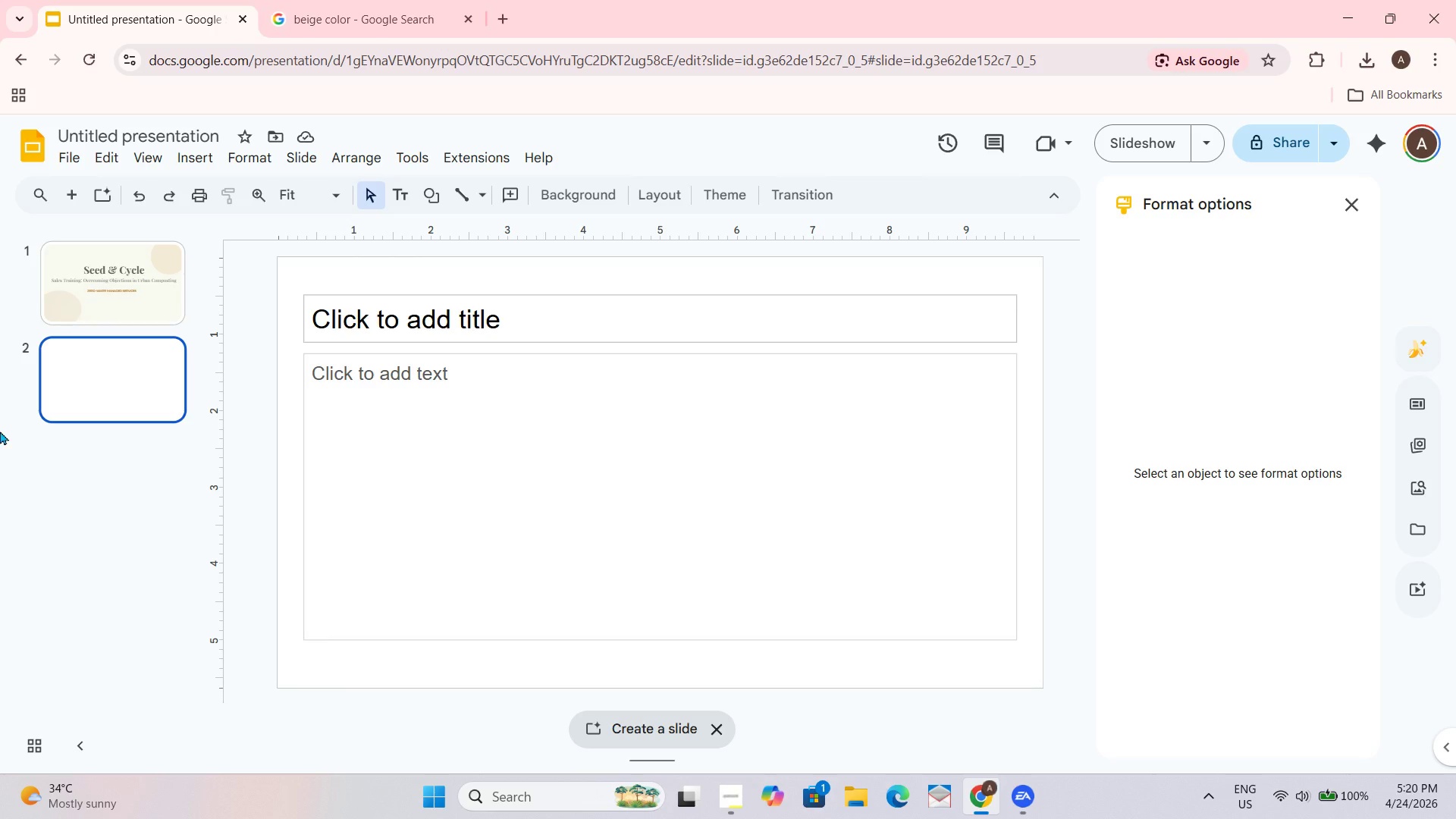 
left_click([841, 394])
 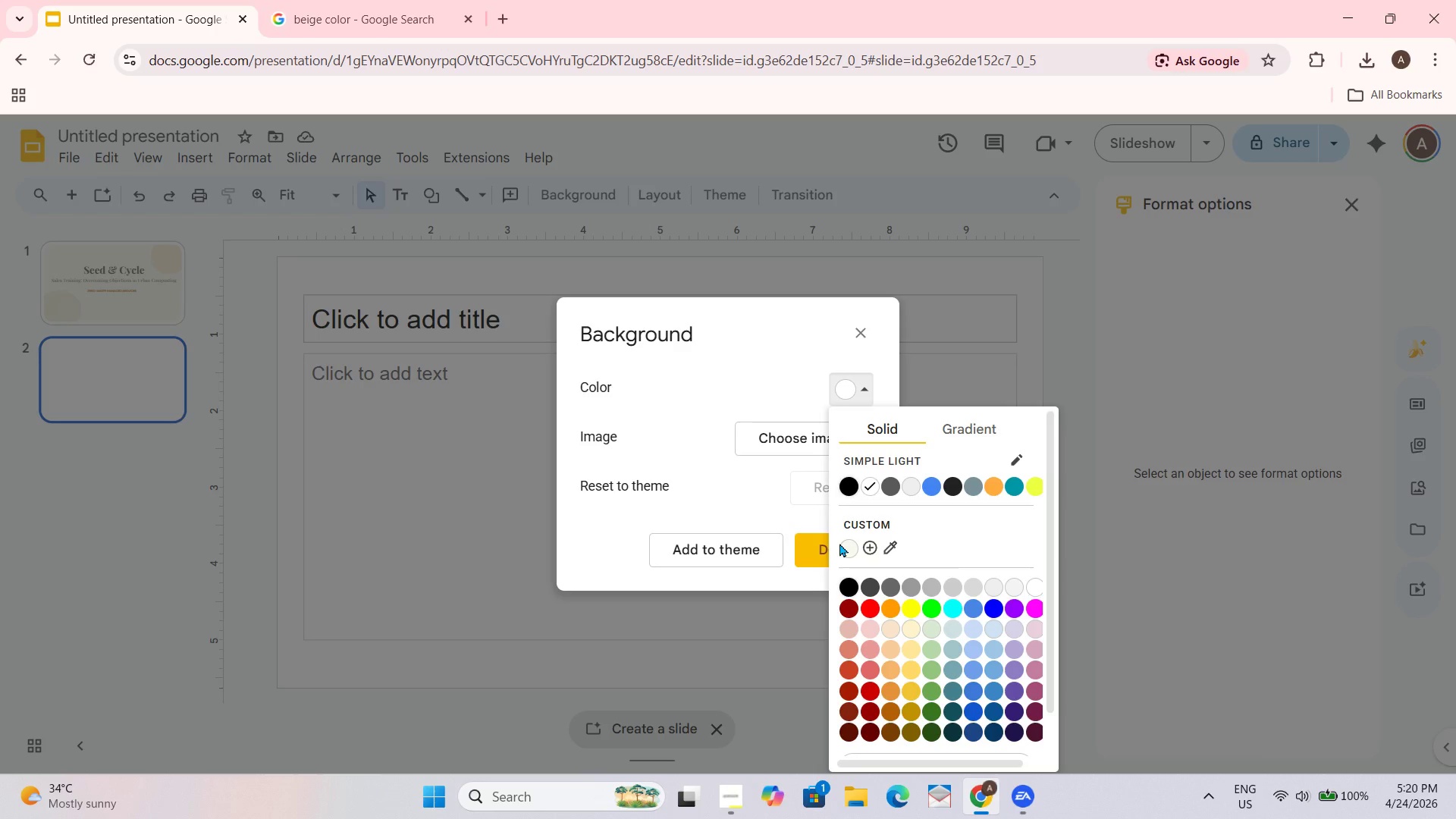 
left_click([841, 548])
 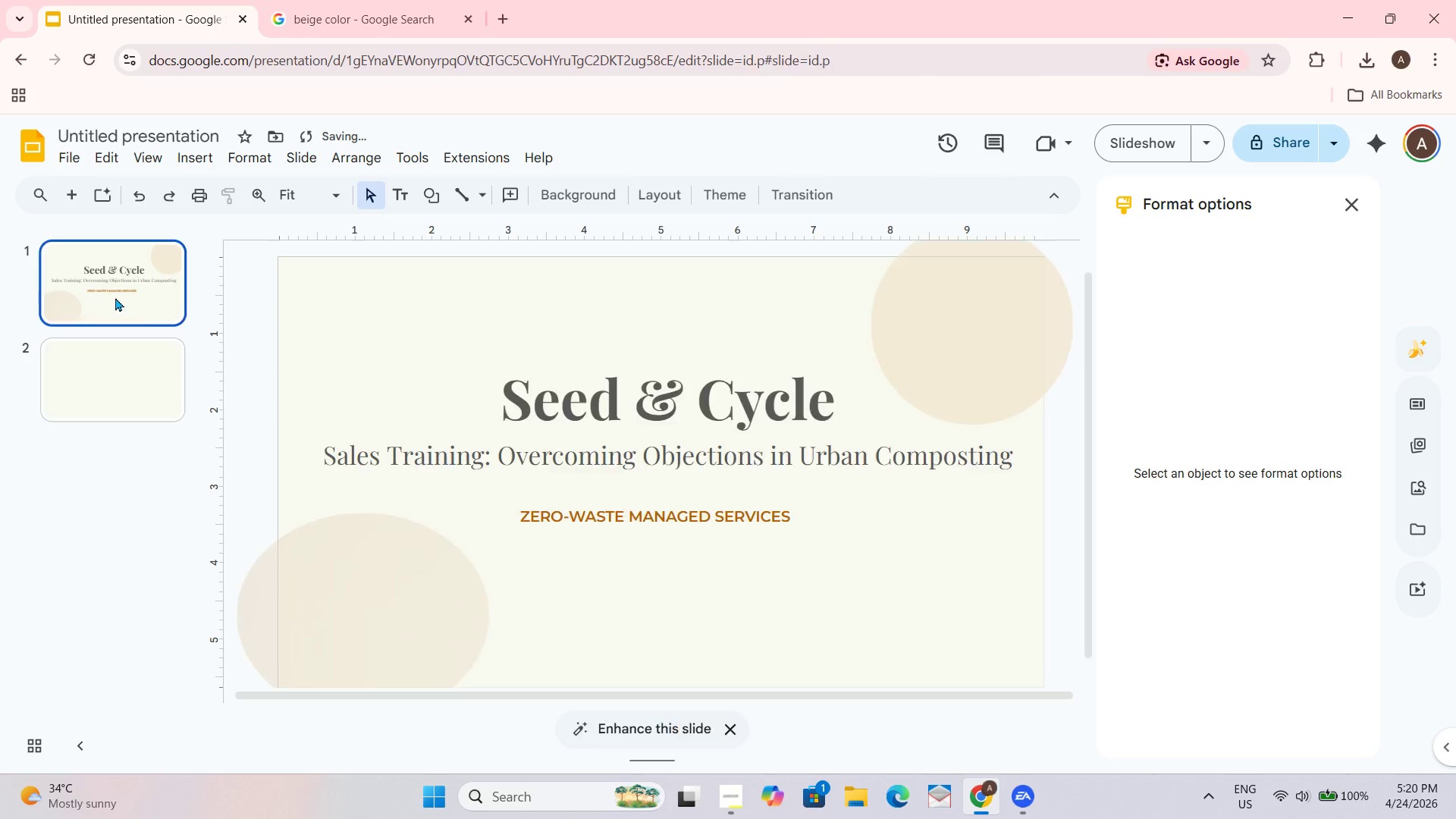 
double_click([404, 563])
 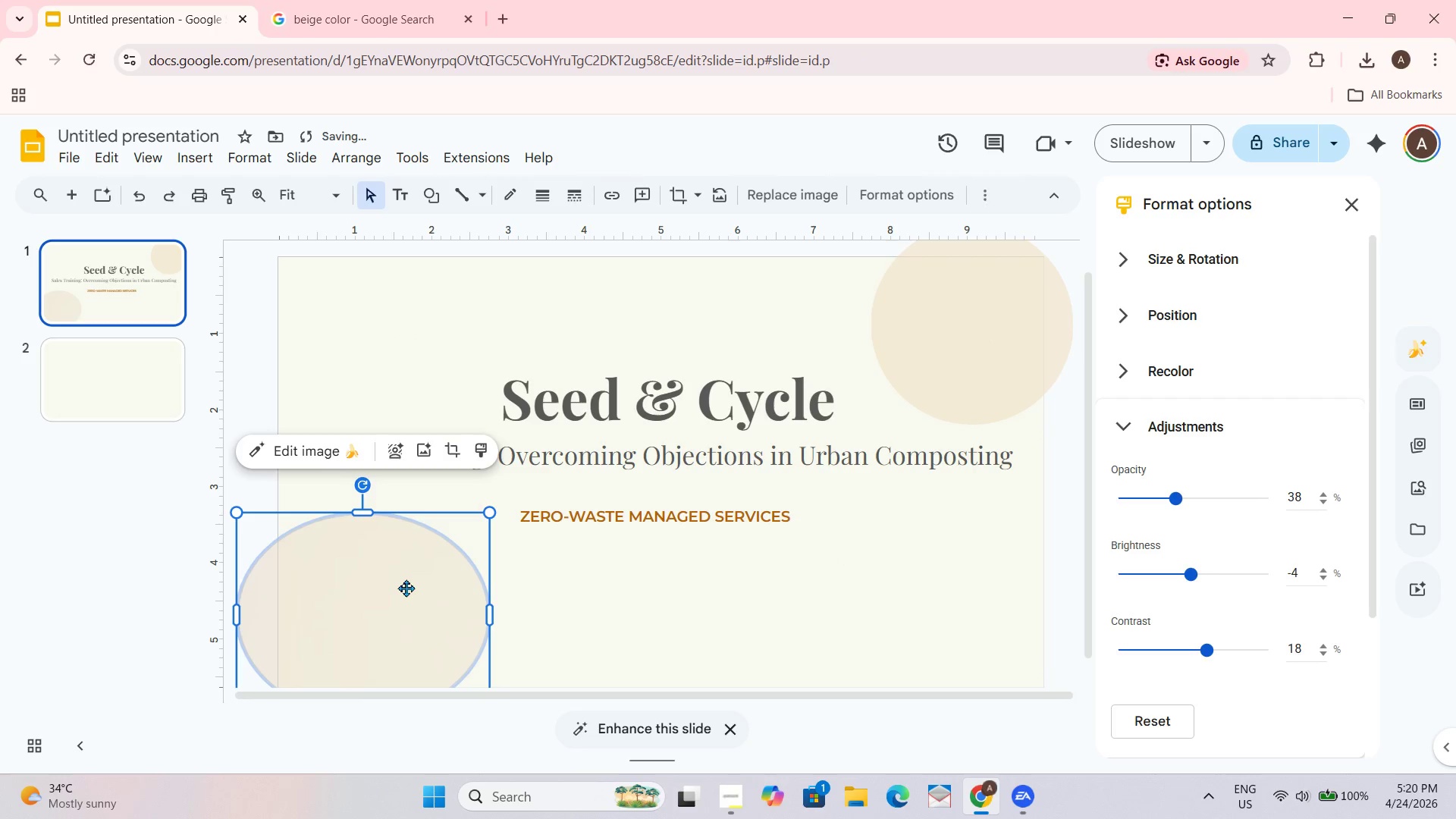 
key(Control+C)
 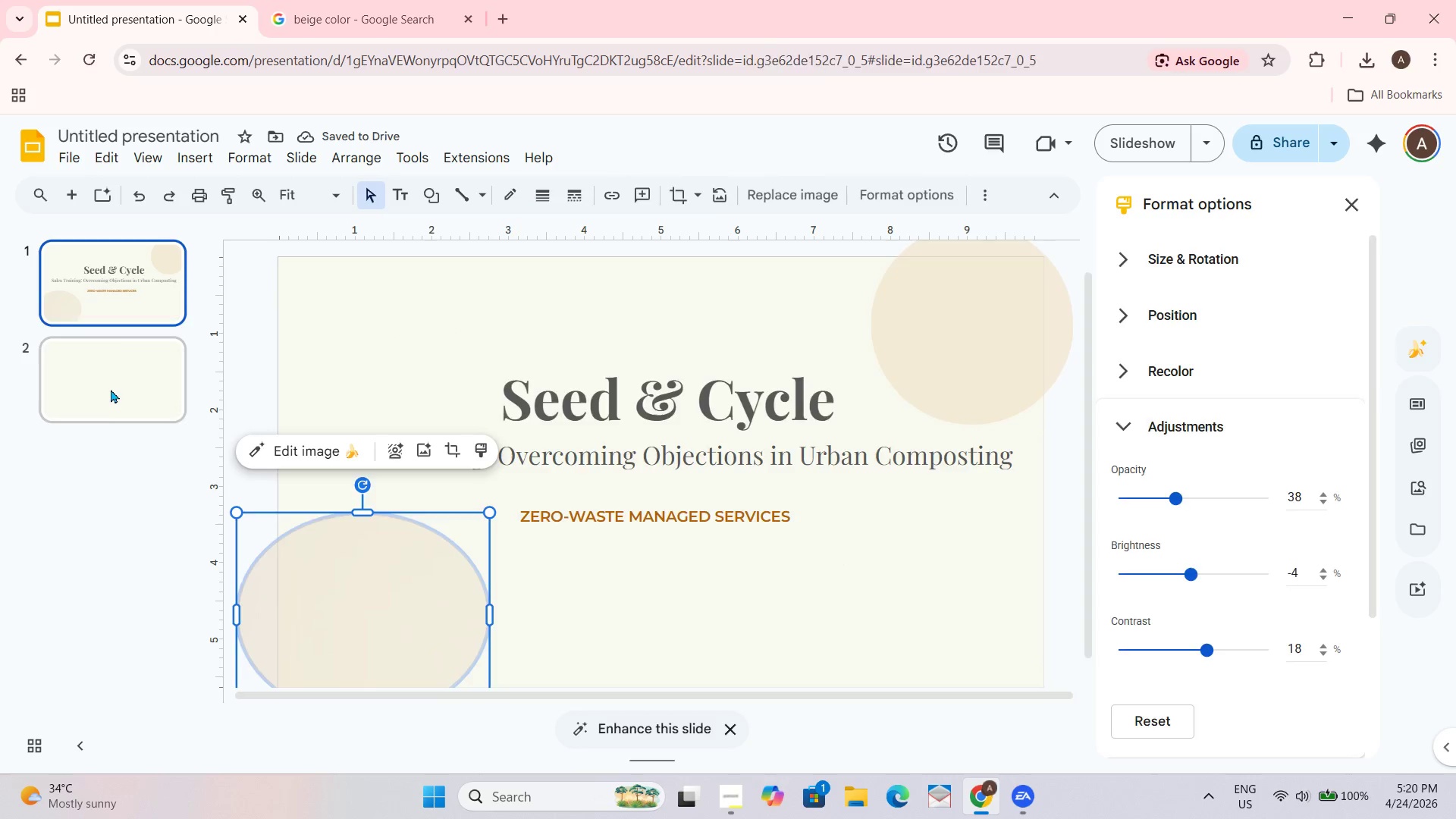 
key(Control+ControlLeft)
 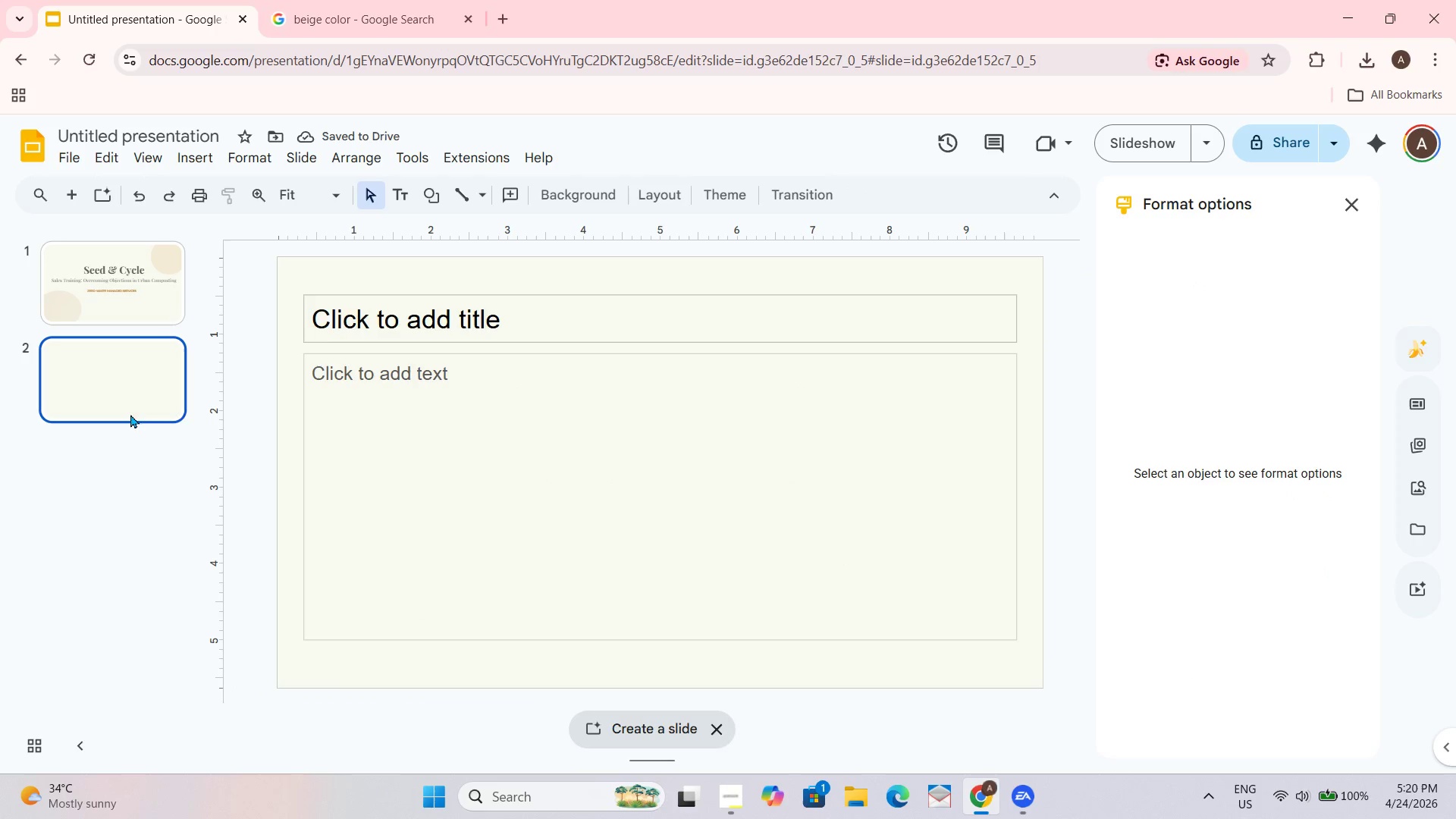 
key(Control+V)
 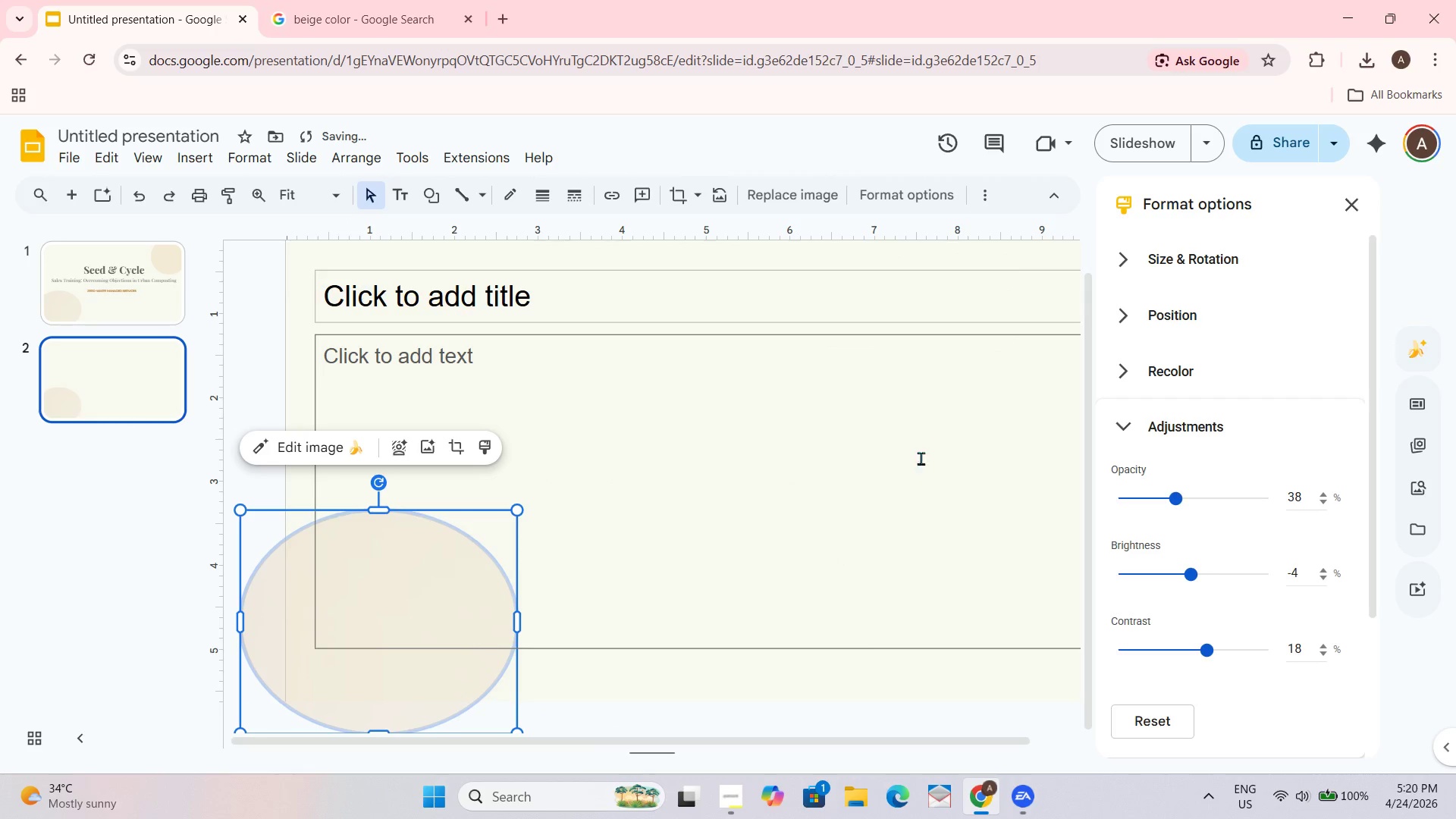 
left_click([845, 665])
 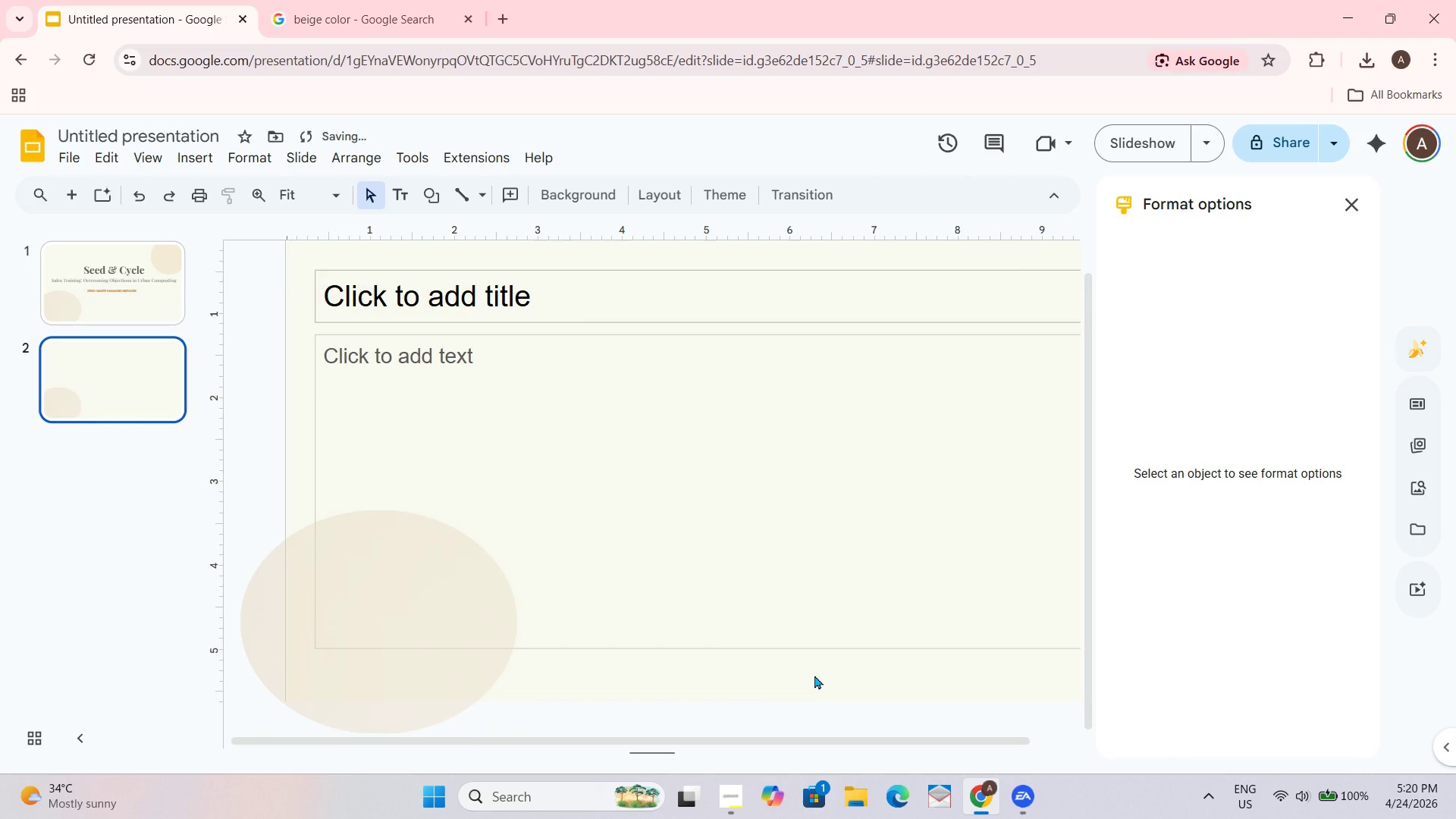 
left_click_drag(start_coordinate=[814, 675], to_coordinate=[814, 558])
 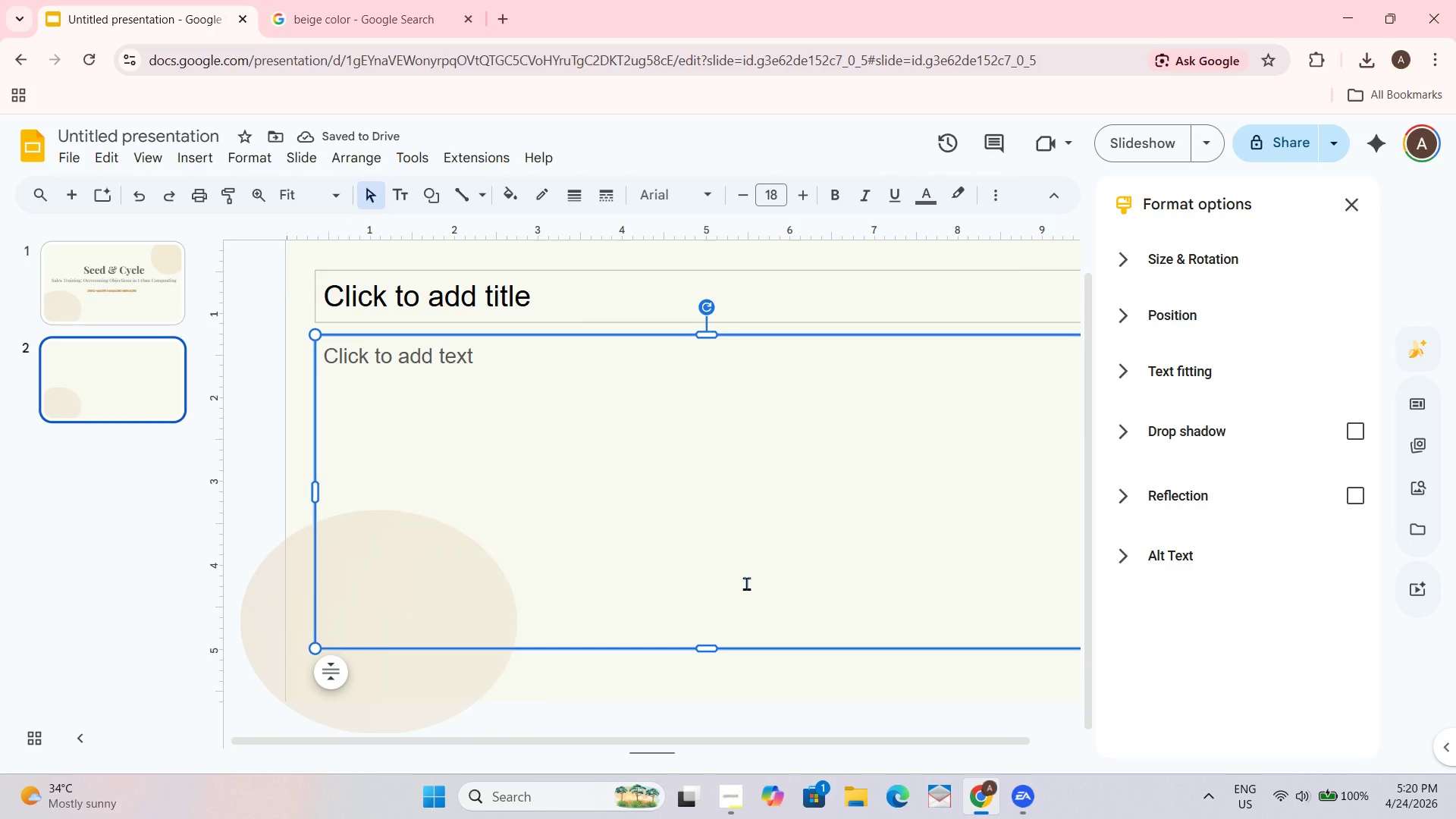 
key(Delete)
 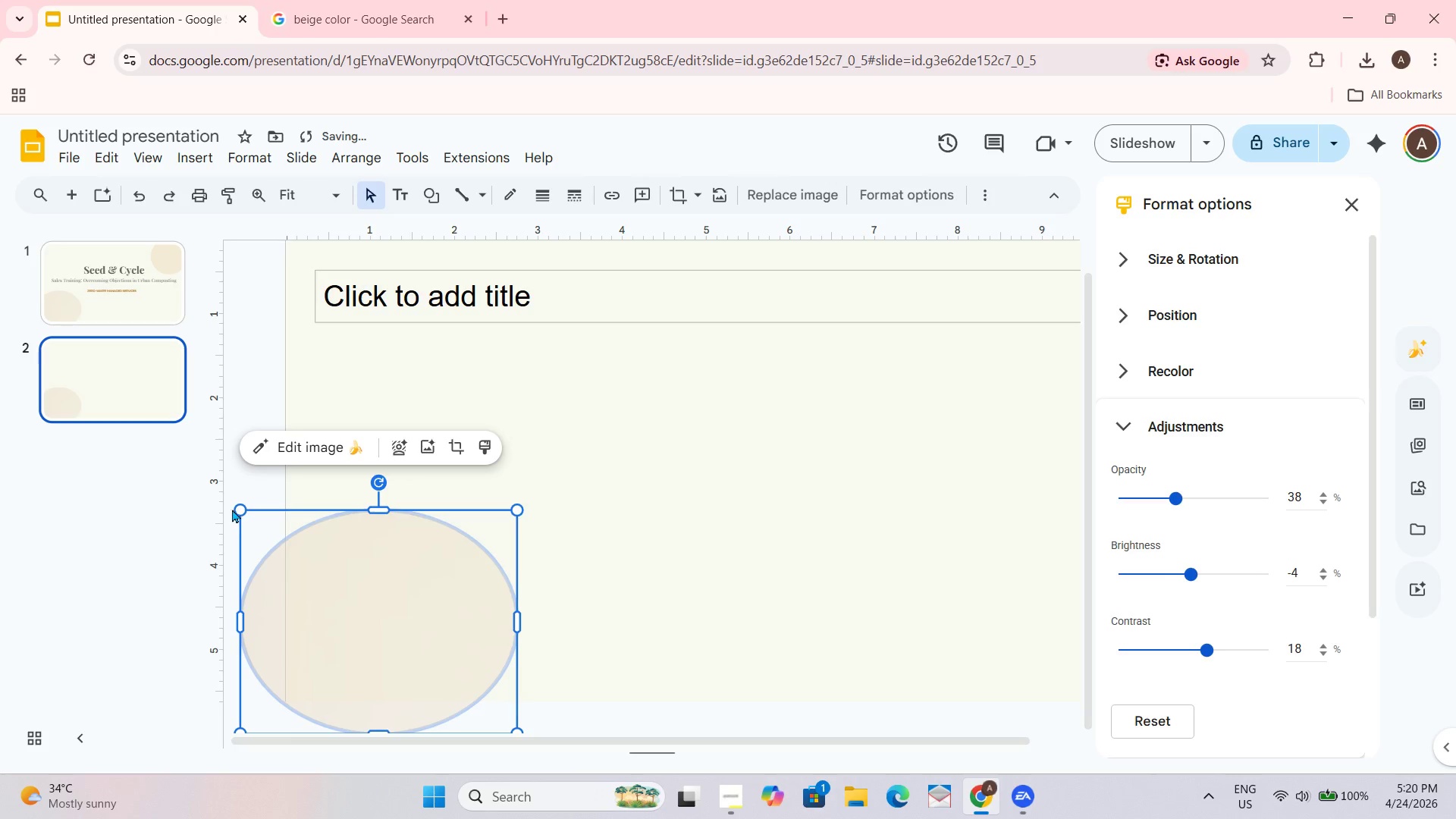 
left_click_drag(start_coordinate=[234, 509], to_coordinate=[283, 606])
 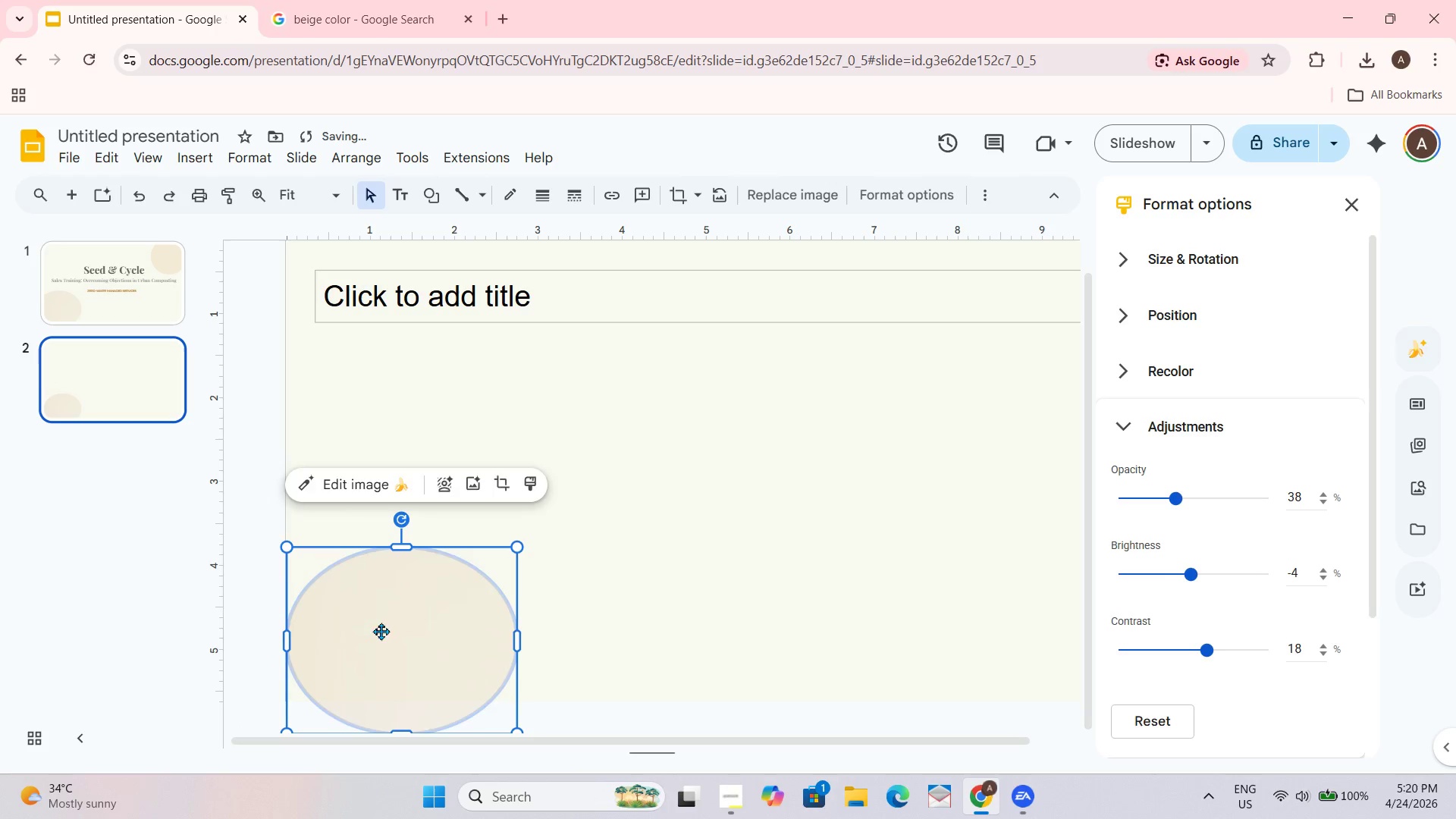 
left_click_drag(start_coordinate=[422, 632], to_coordinate=[519, 532])
 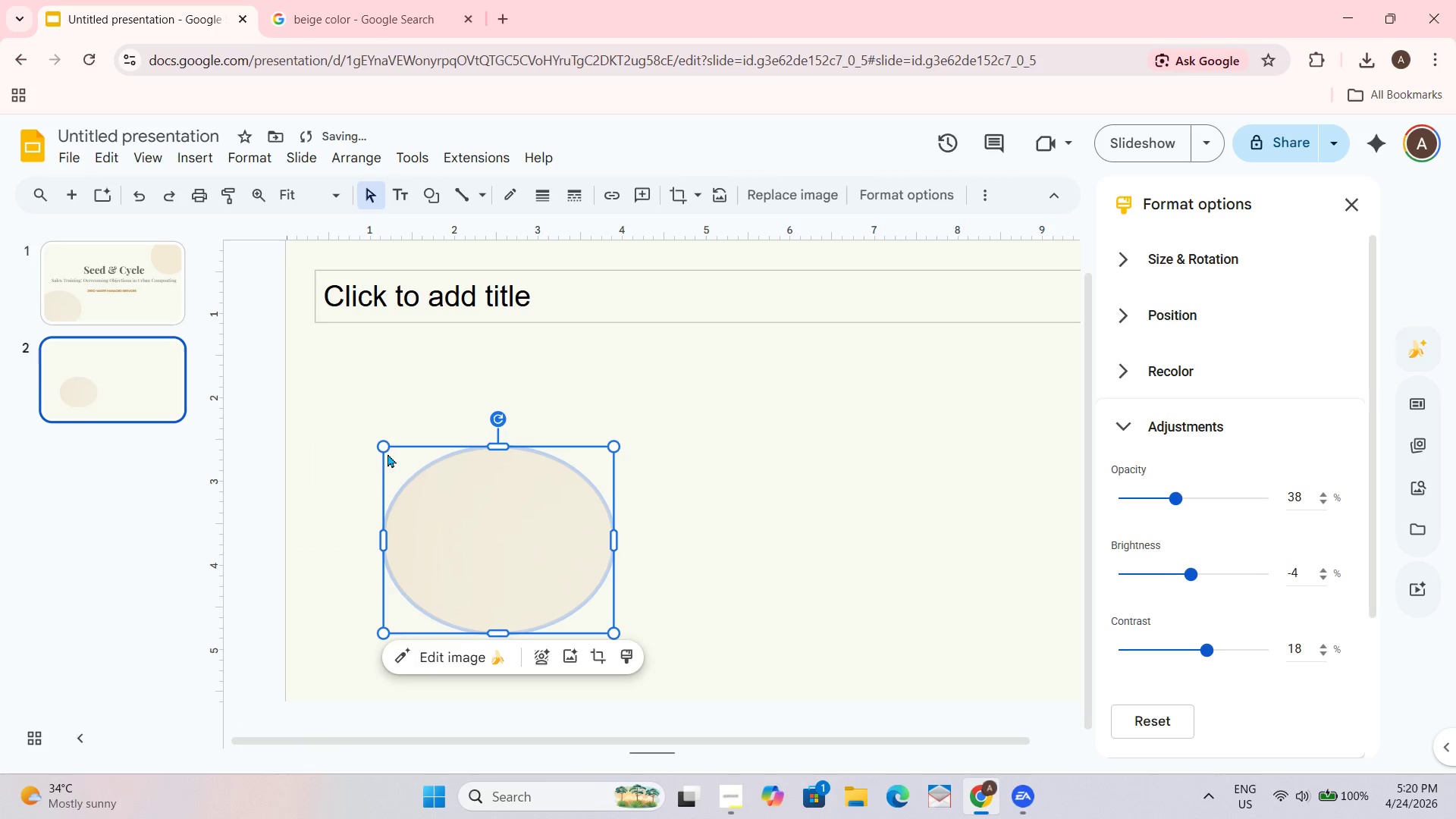 
left_click_drag(start_coordinate=[380, 446], to_coordinate=[295, 378])
 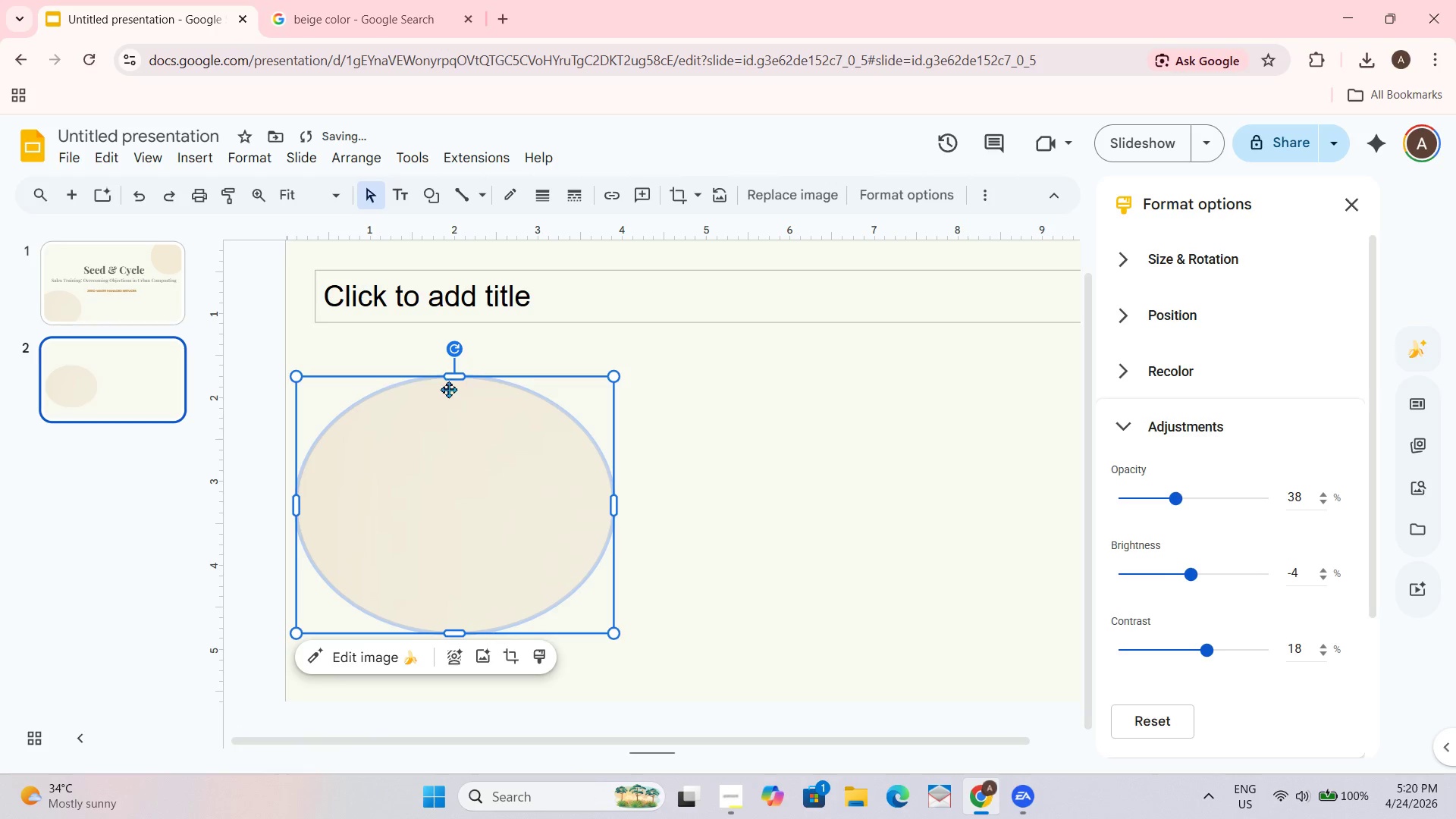 
left_click_drag(start_coordinate=[448, 373], to_coordinate=[443, 474])
 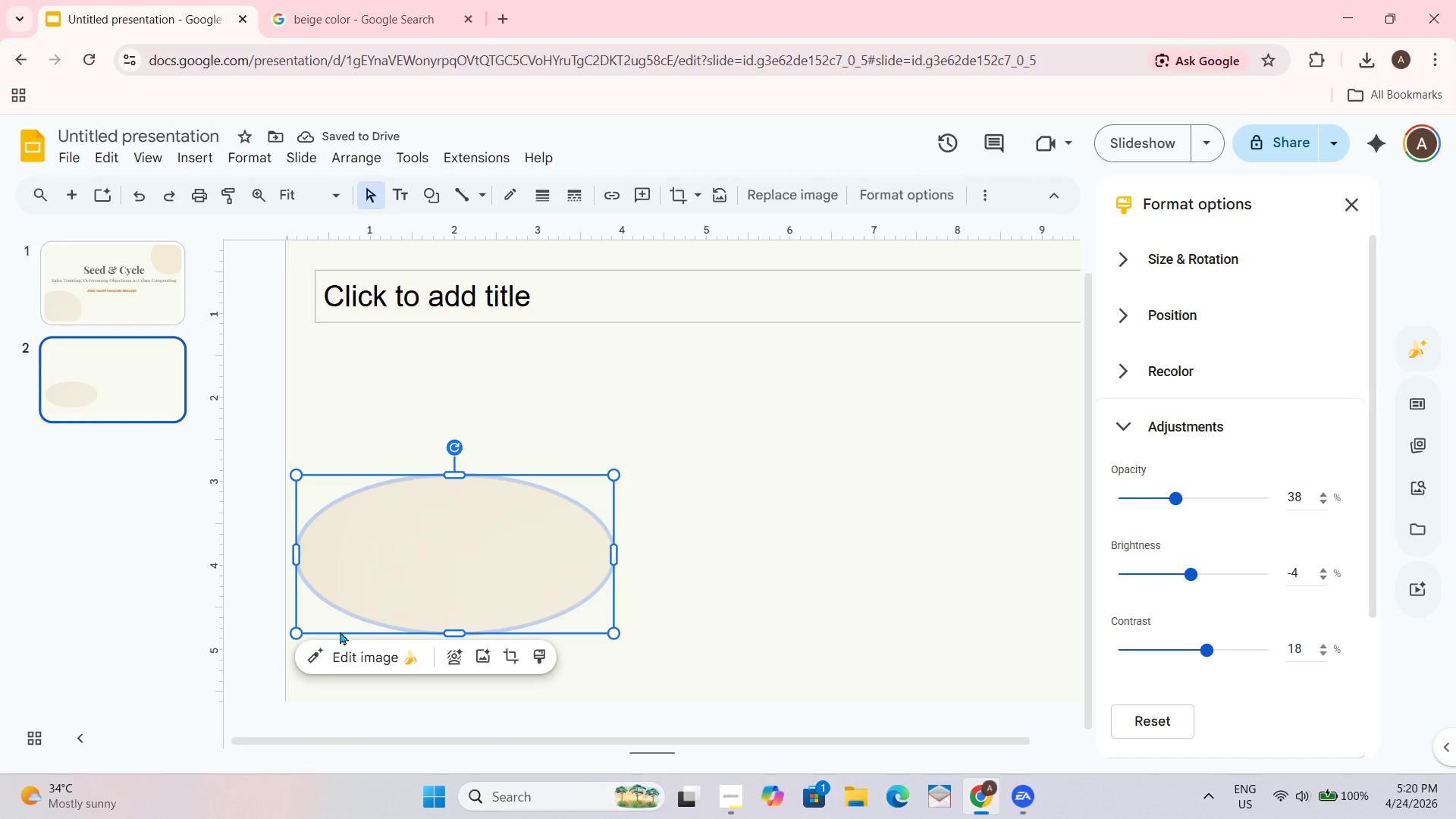 
left_click_drag(start_coordinate=[449, 633], to_coordinate=[449, 648])
 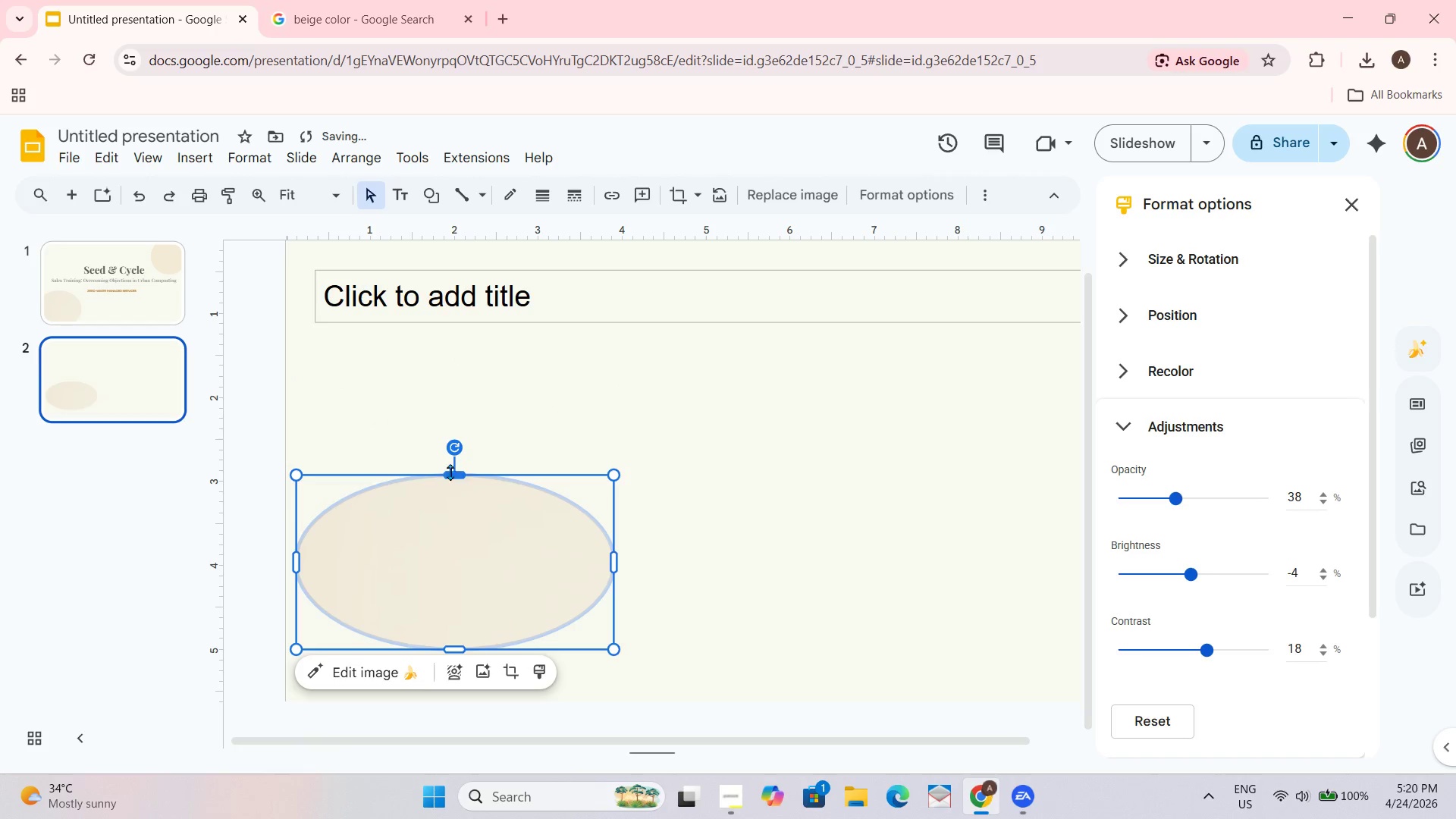 
left_click_drag(start_coordinate=[450, 447], to_coordinate=[366, 460])
 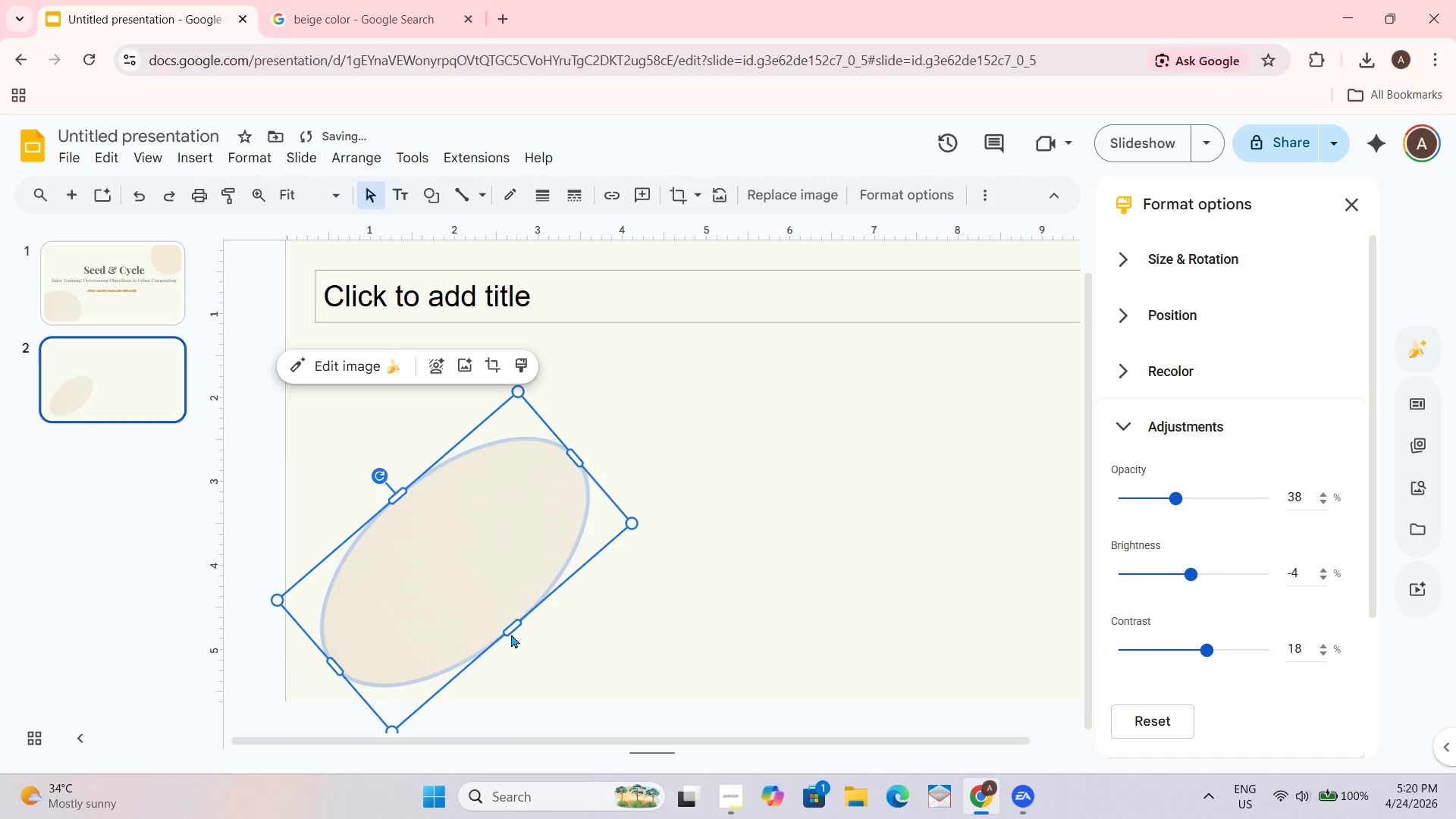 
left_click_drag(start_coordinate=[506, 635], to_coordinate=[513, 648])
 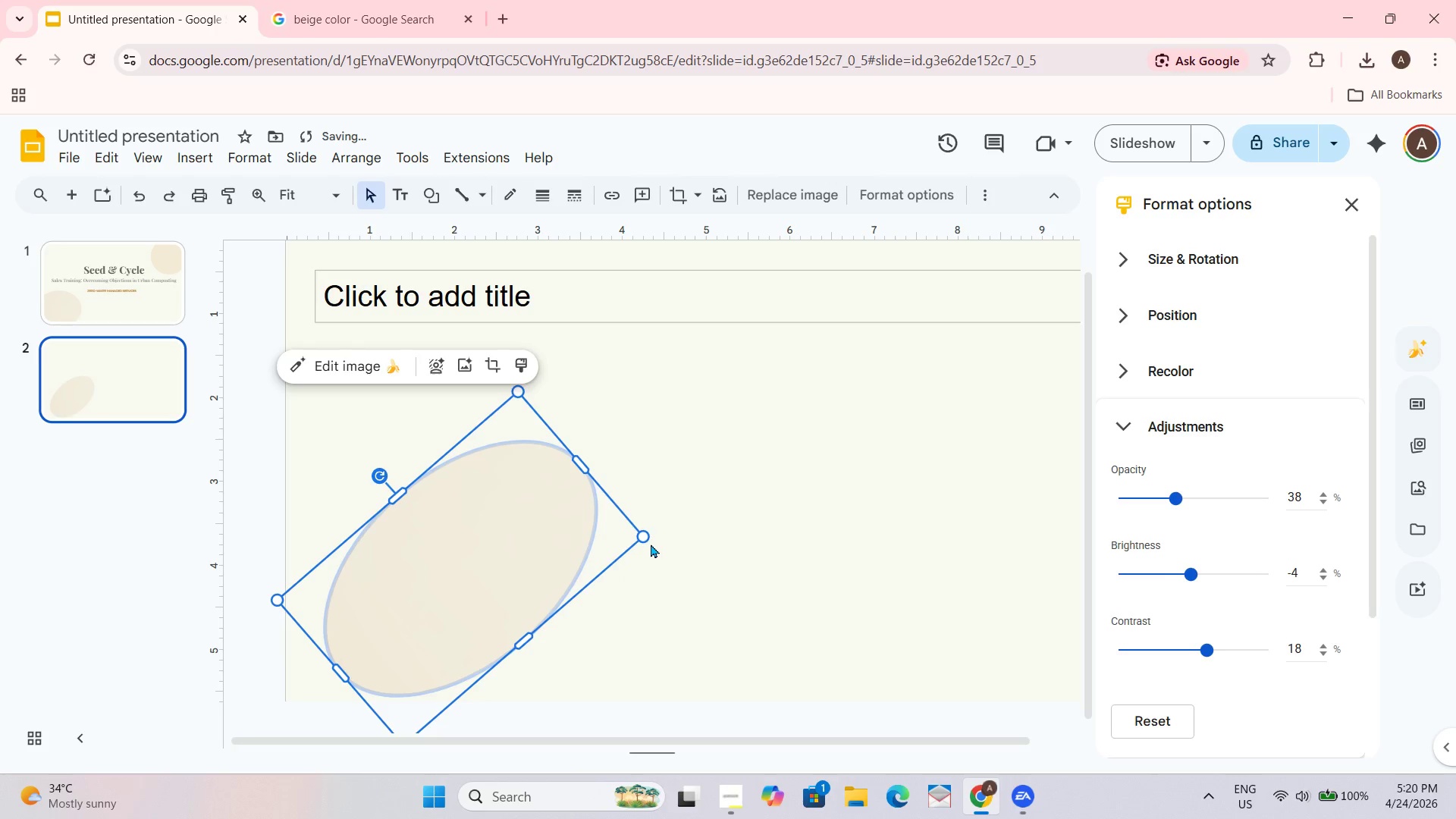 
left_click_drag(start_coordinate=[645, 541], to_coordinate=[659, 563])
 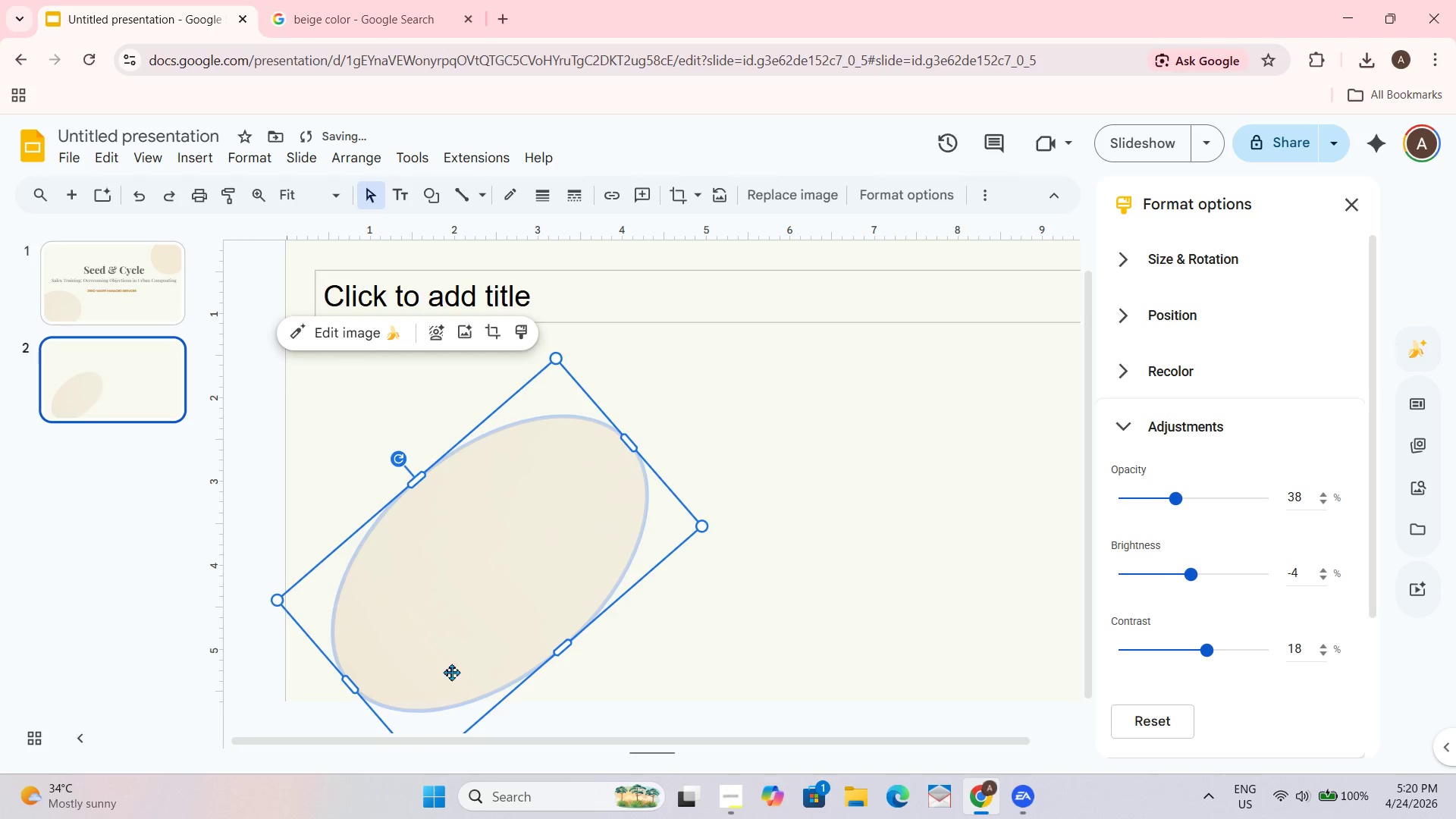 
key(Control+Z)
 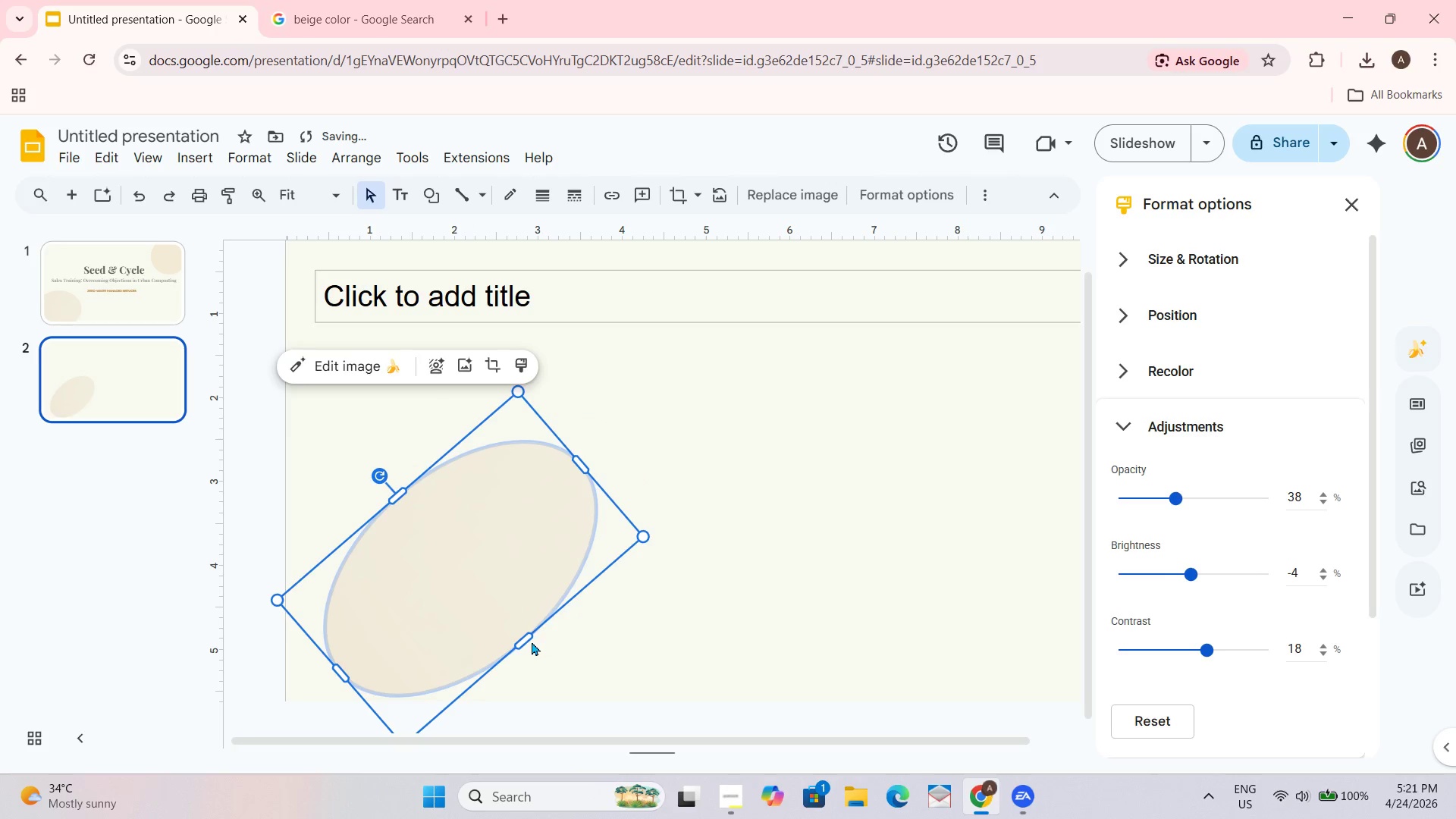 
left_click_drag(start_coordinate=[523, 642], to_coordinate=[533, 660])
 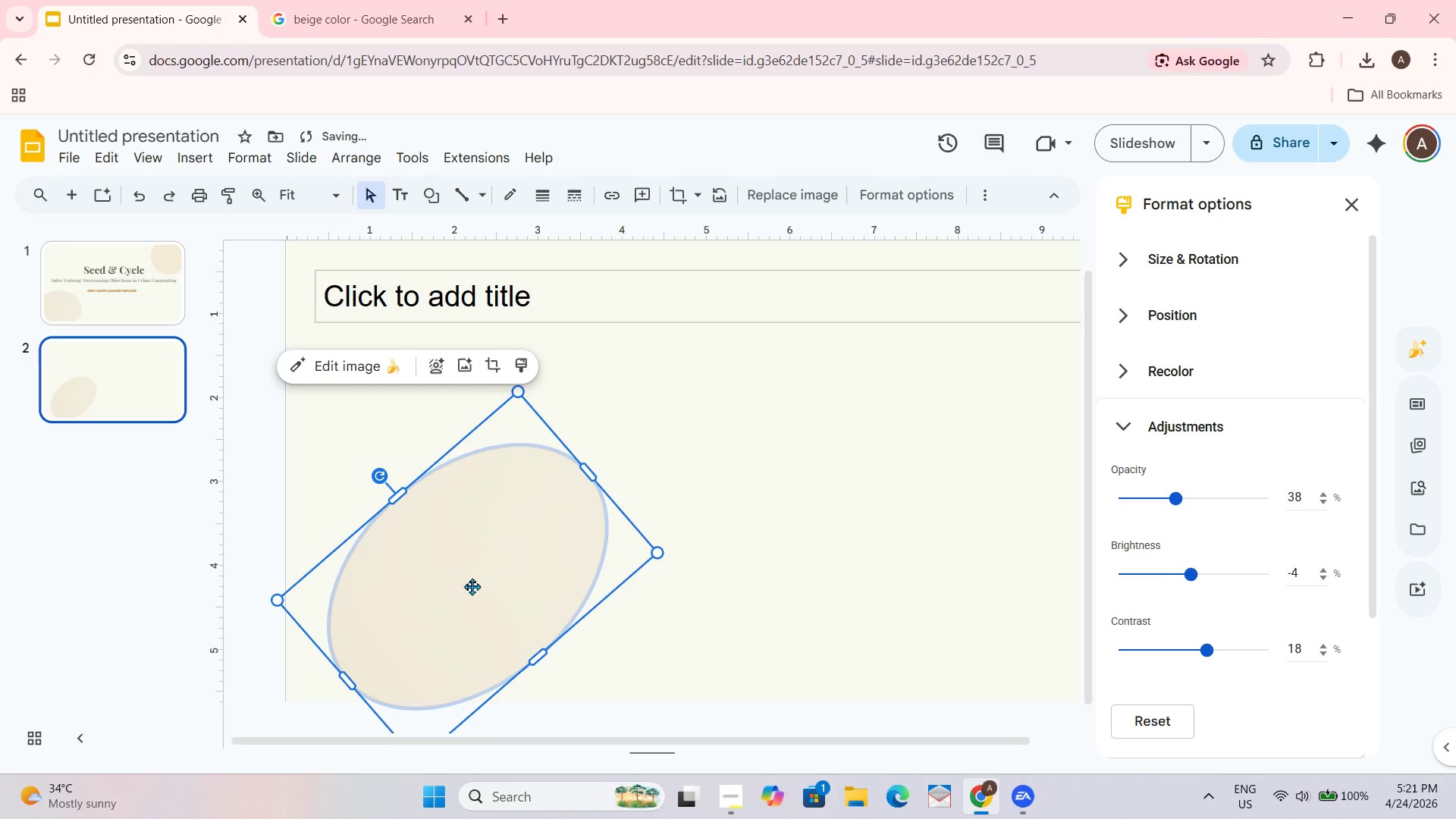 
left_click_drag(start_coordinate=[460, 566], to_coordinate=[337, 626])
 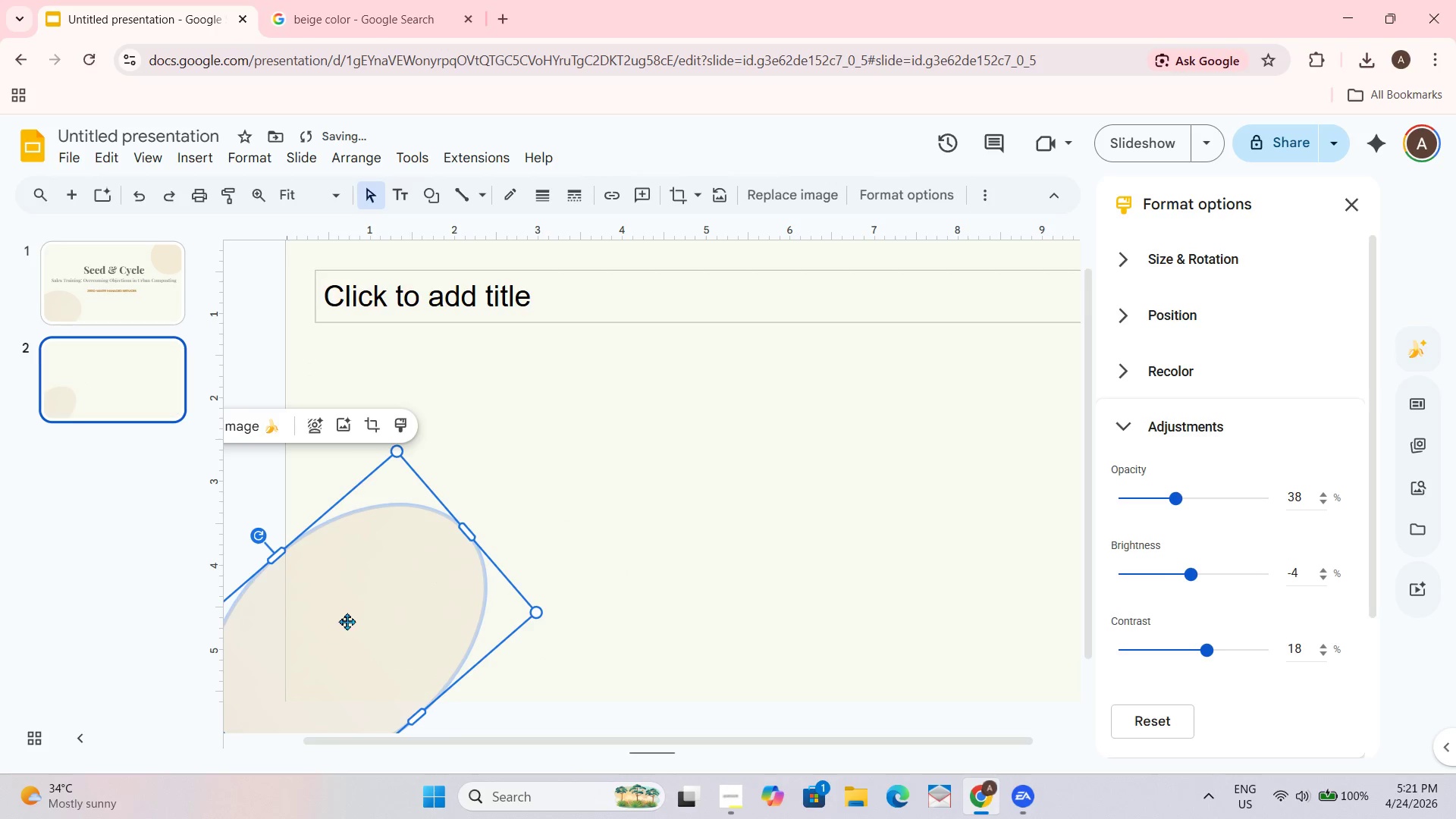 
left_click_drag(start_coordinate=[348, 621], to_coordinate=[407, 607])
 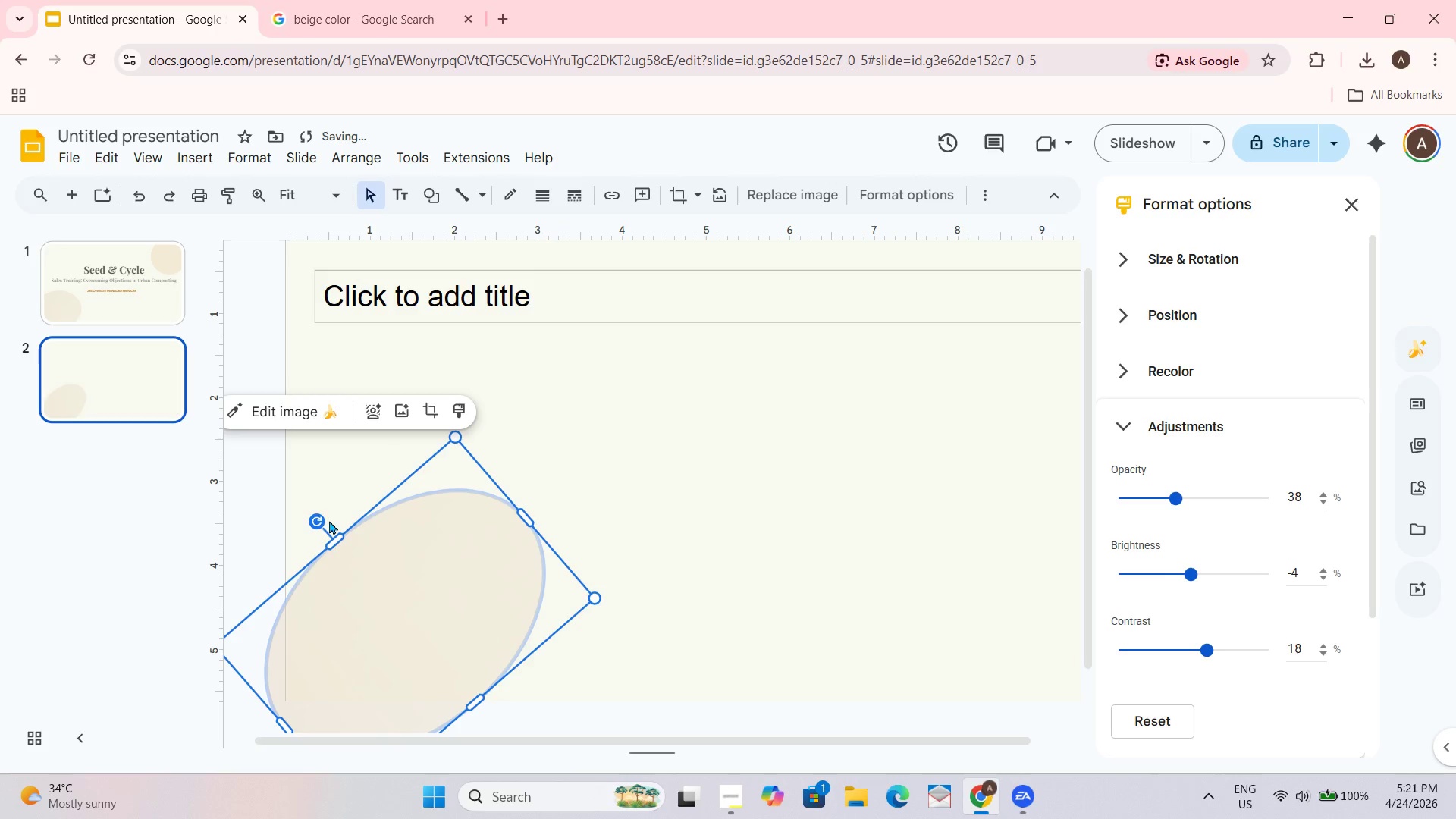 
left_click_drag(start_coordinate=[315, 522], to_coordinate=[366, 512])
 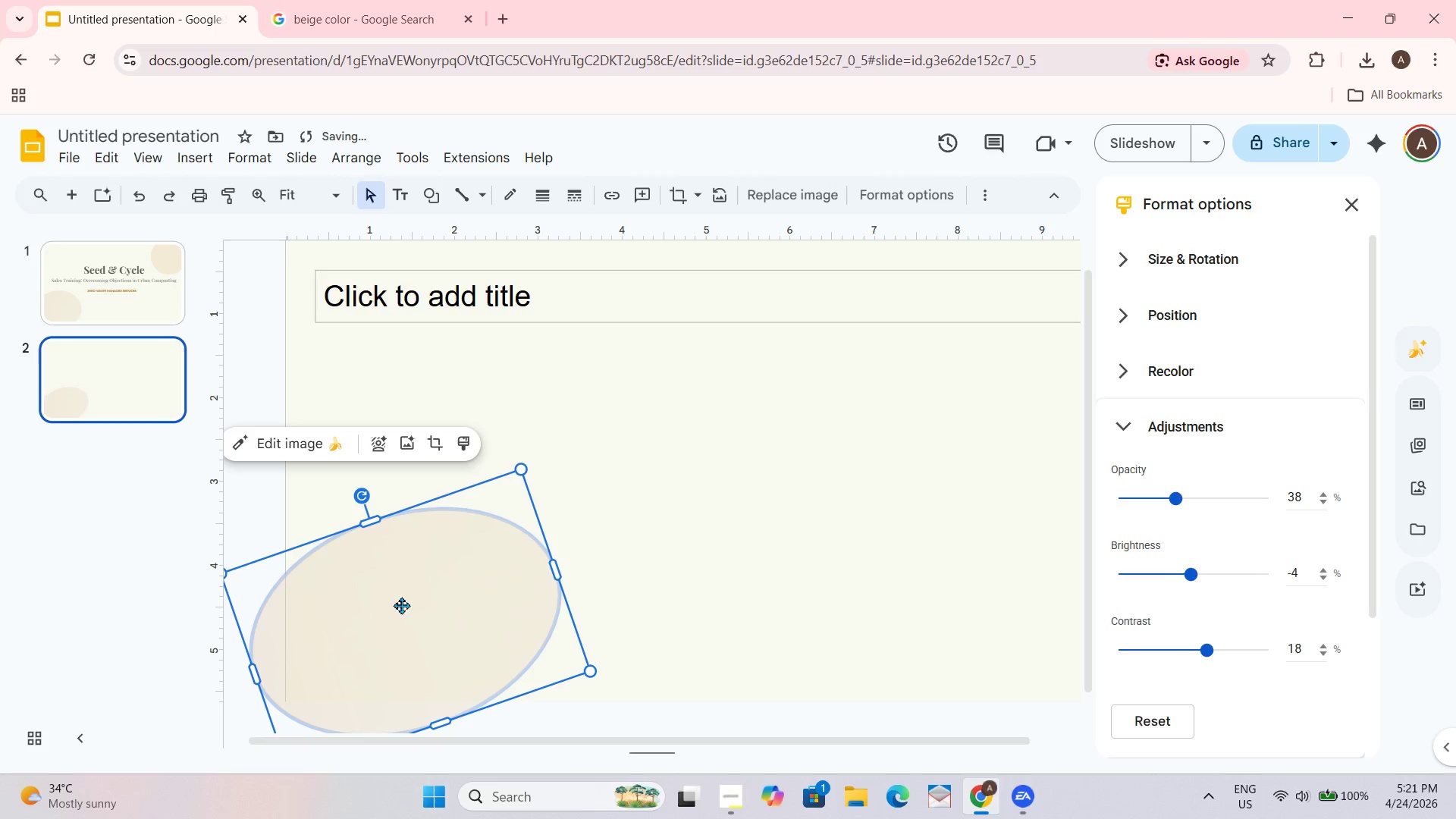 
left_click_drag(start_coordinate=[397, 611], to_coordinate=[370, 616])
 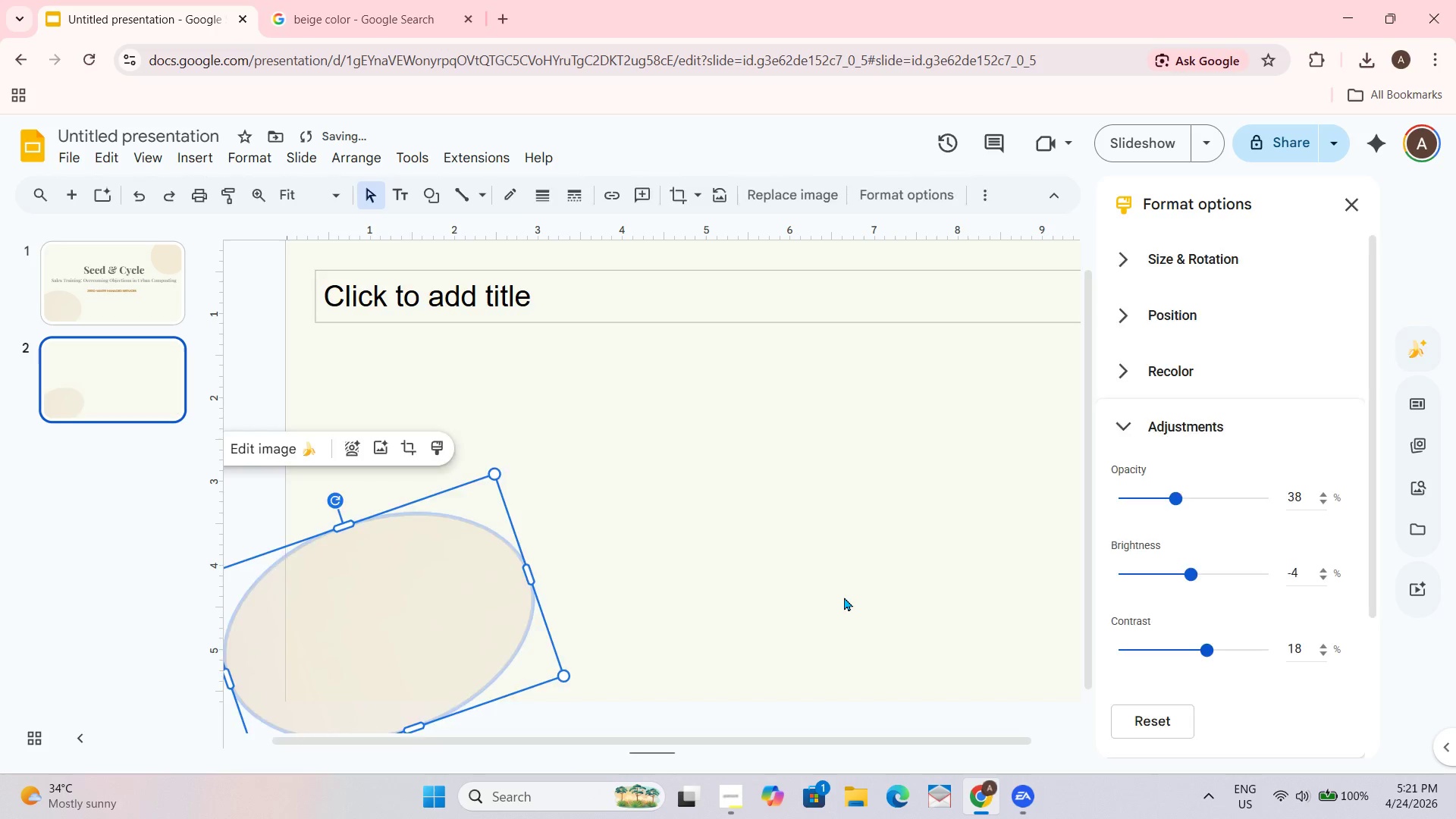 
double_click([846, 597])
 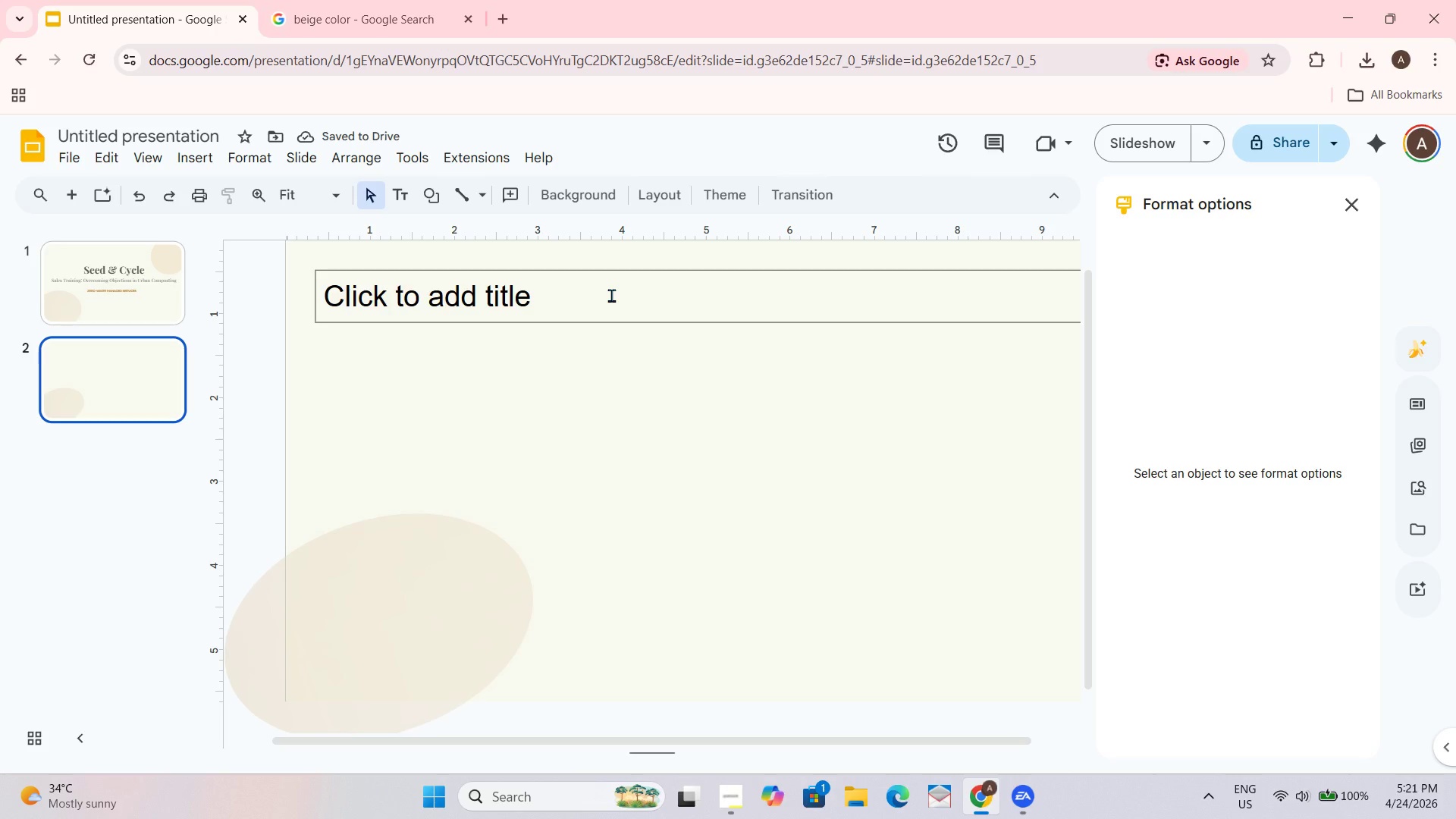 
left_click_drag(start_coordinate=[664, 407], to_coordinate=[664, 275])
 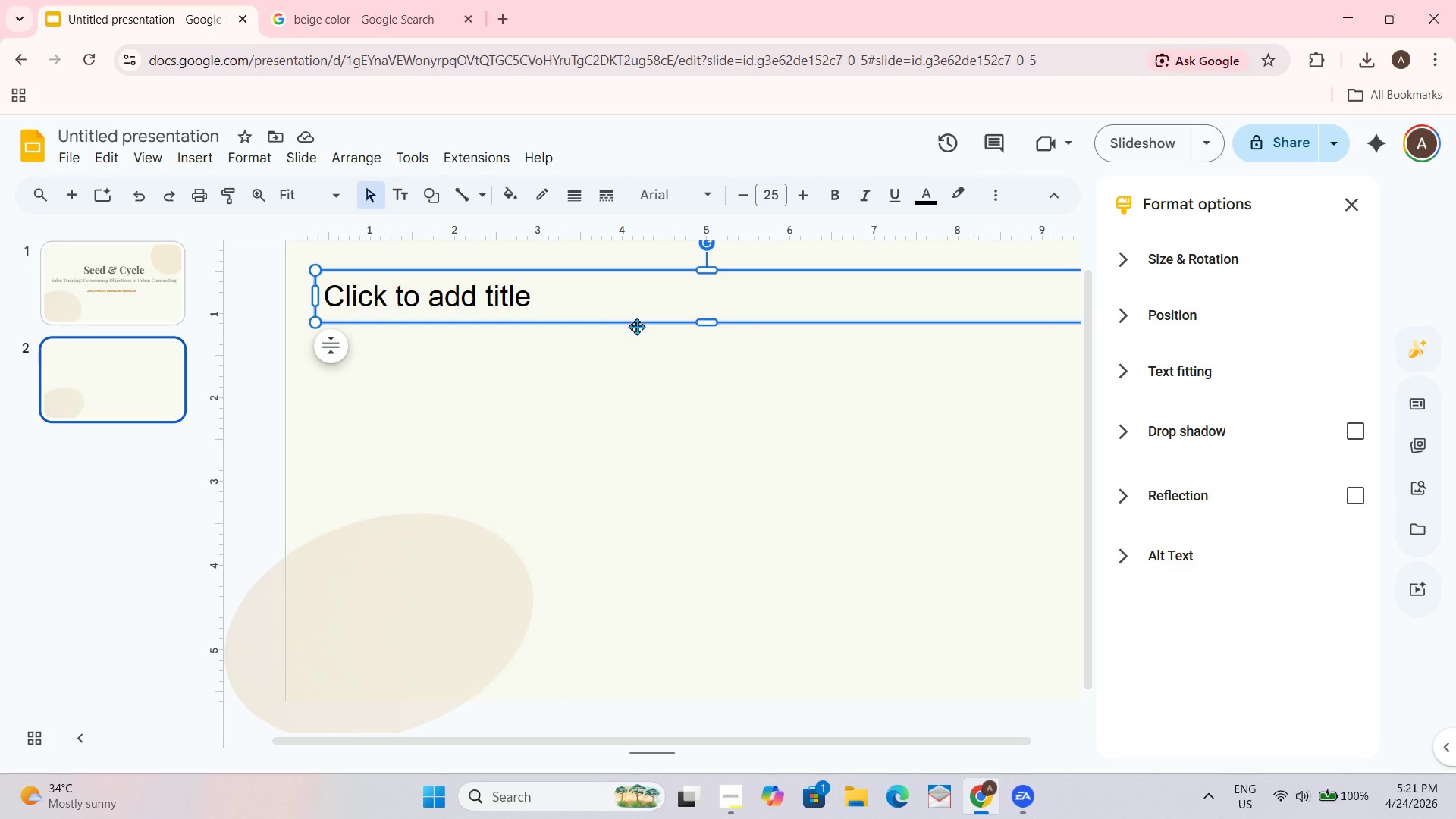 
key(Delete)
 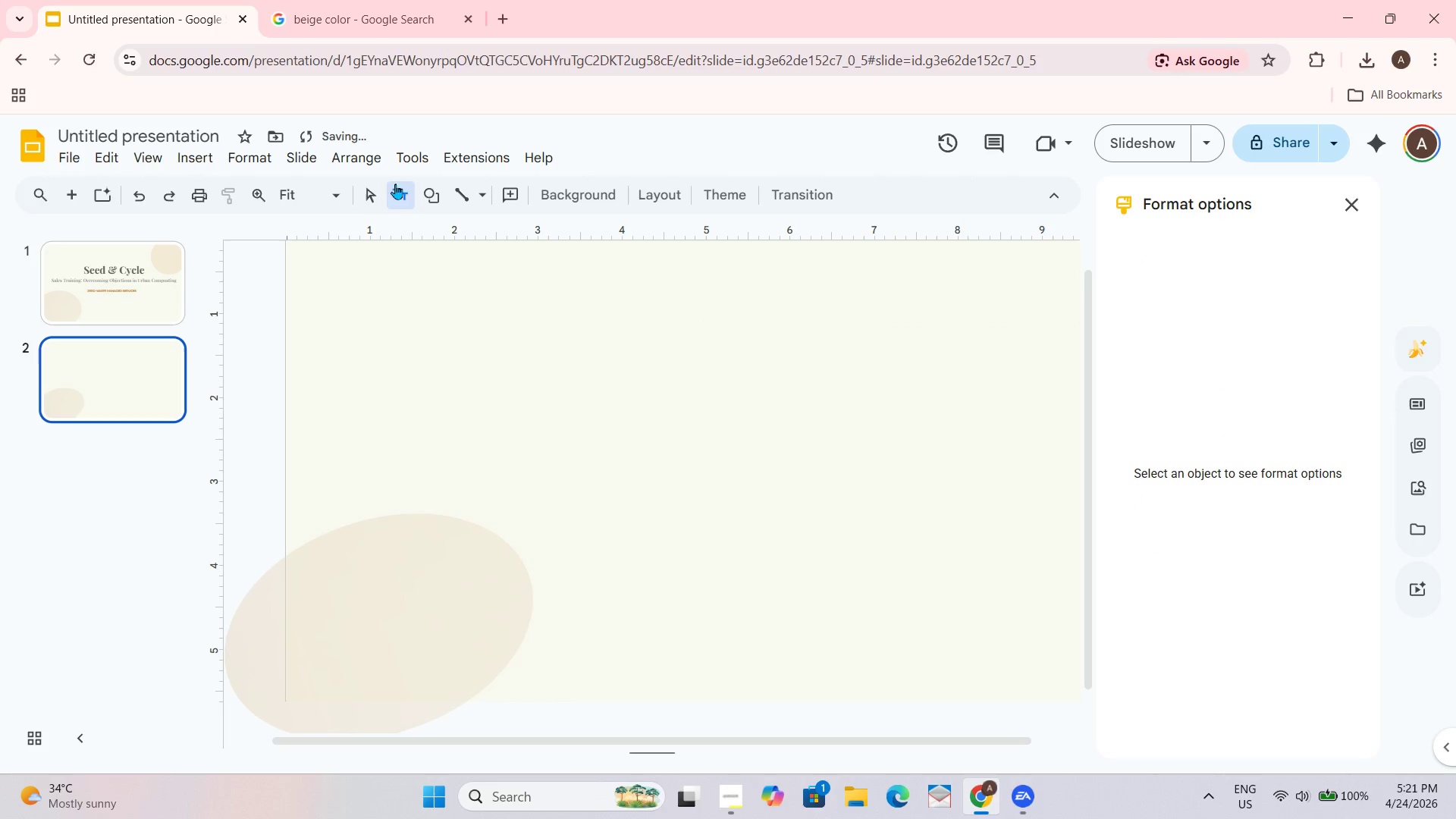 
left_click_drag(start_coordinate=[435, 383], to_coordinate=[896, 500])
 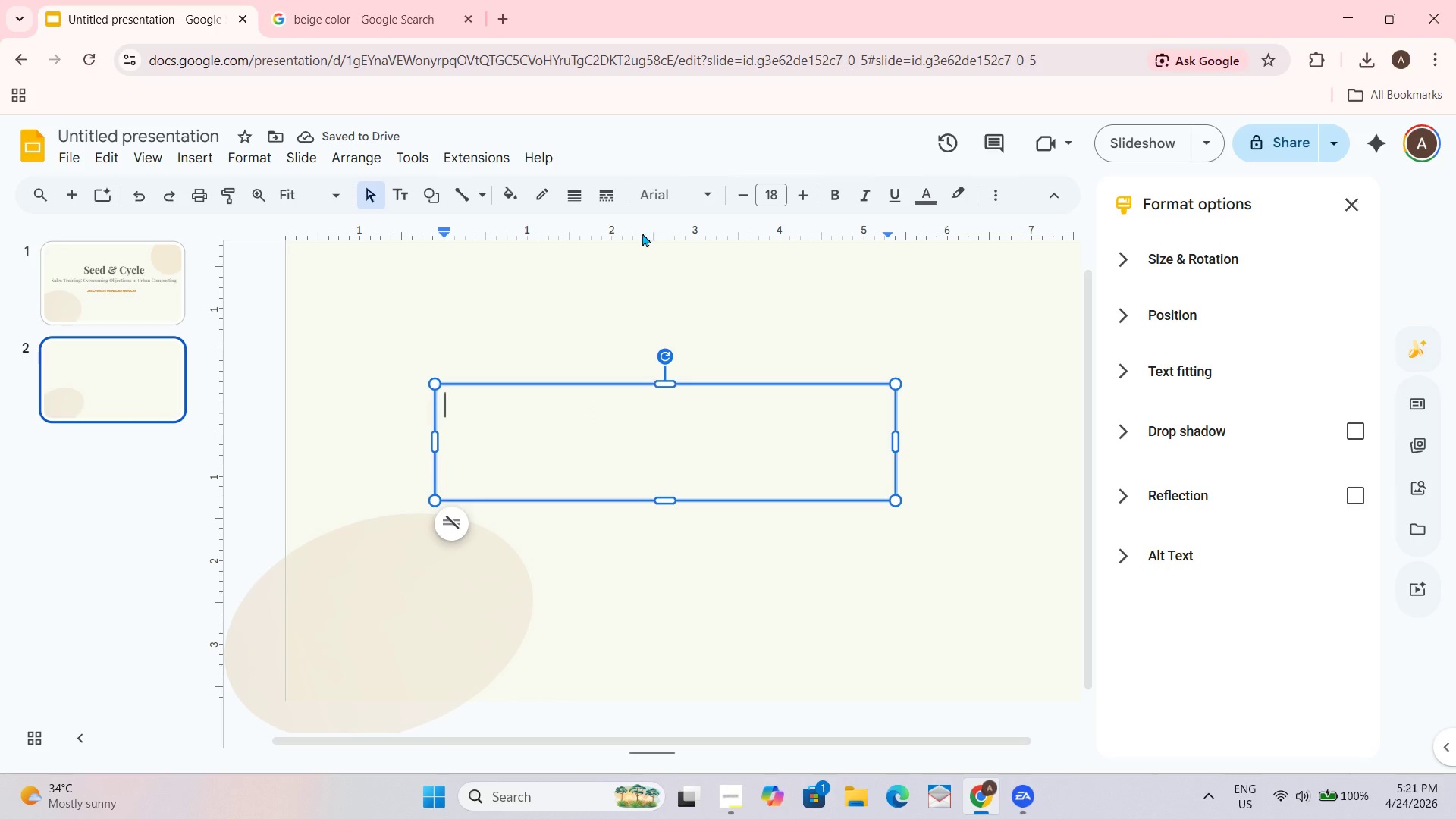 
left_click([707, 202])
 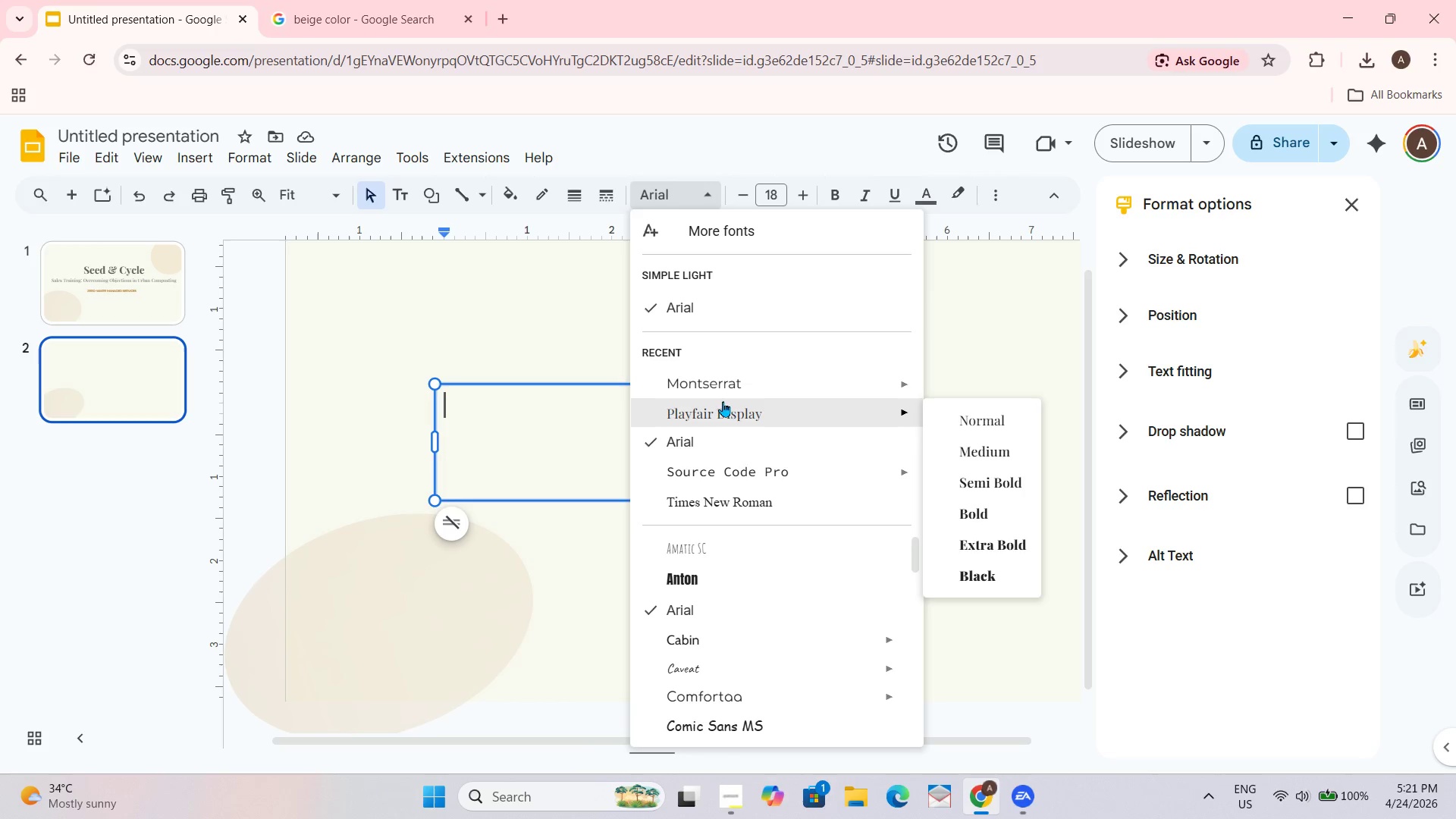 
left_click([724, 404])
 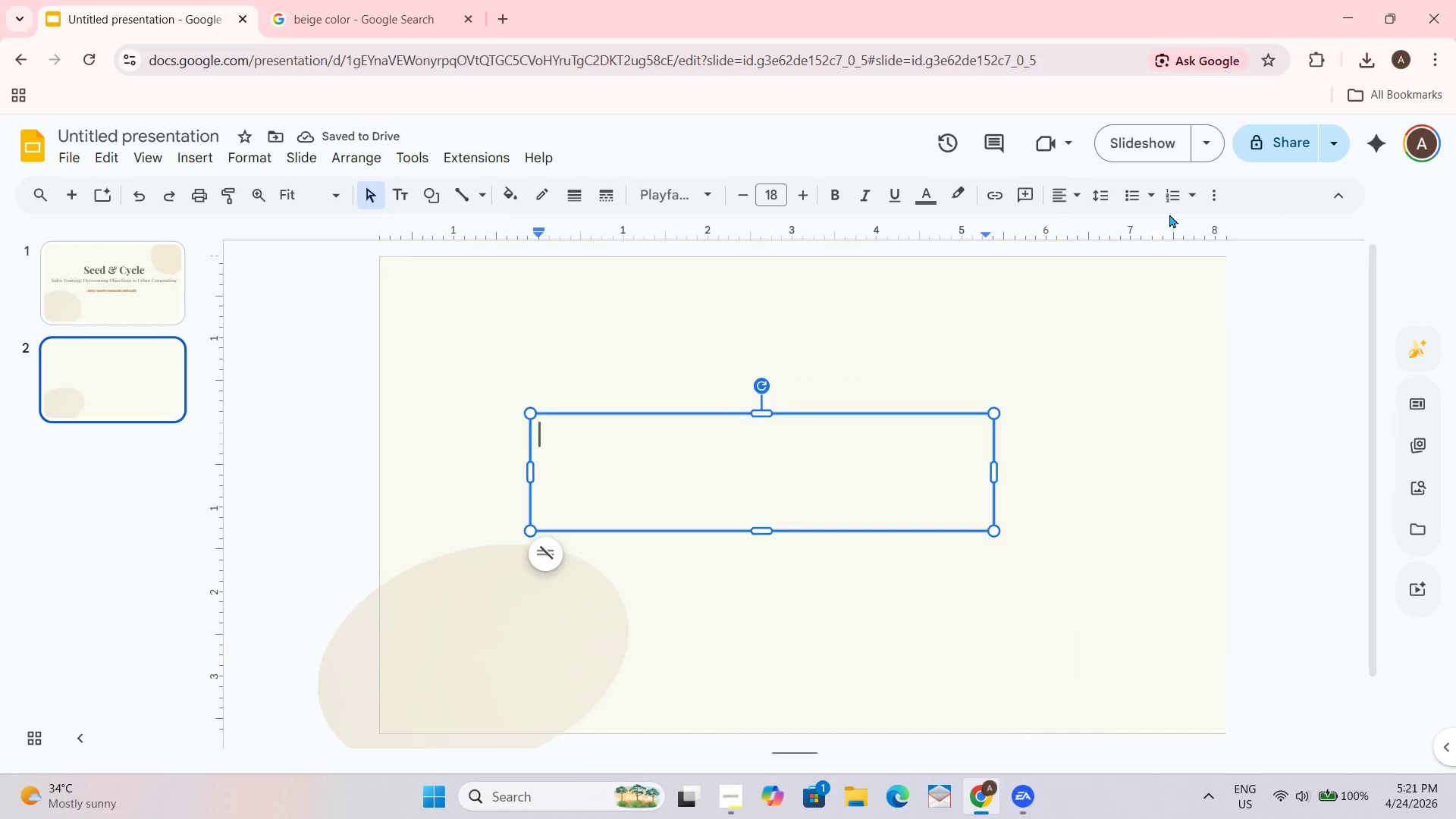 
left_click([1067, 193])
 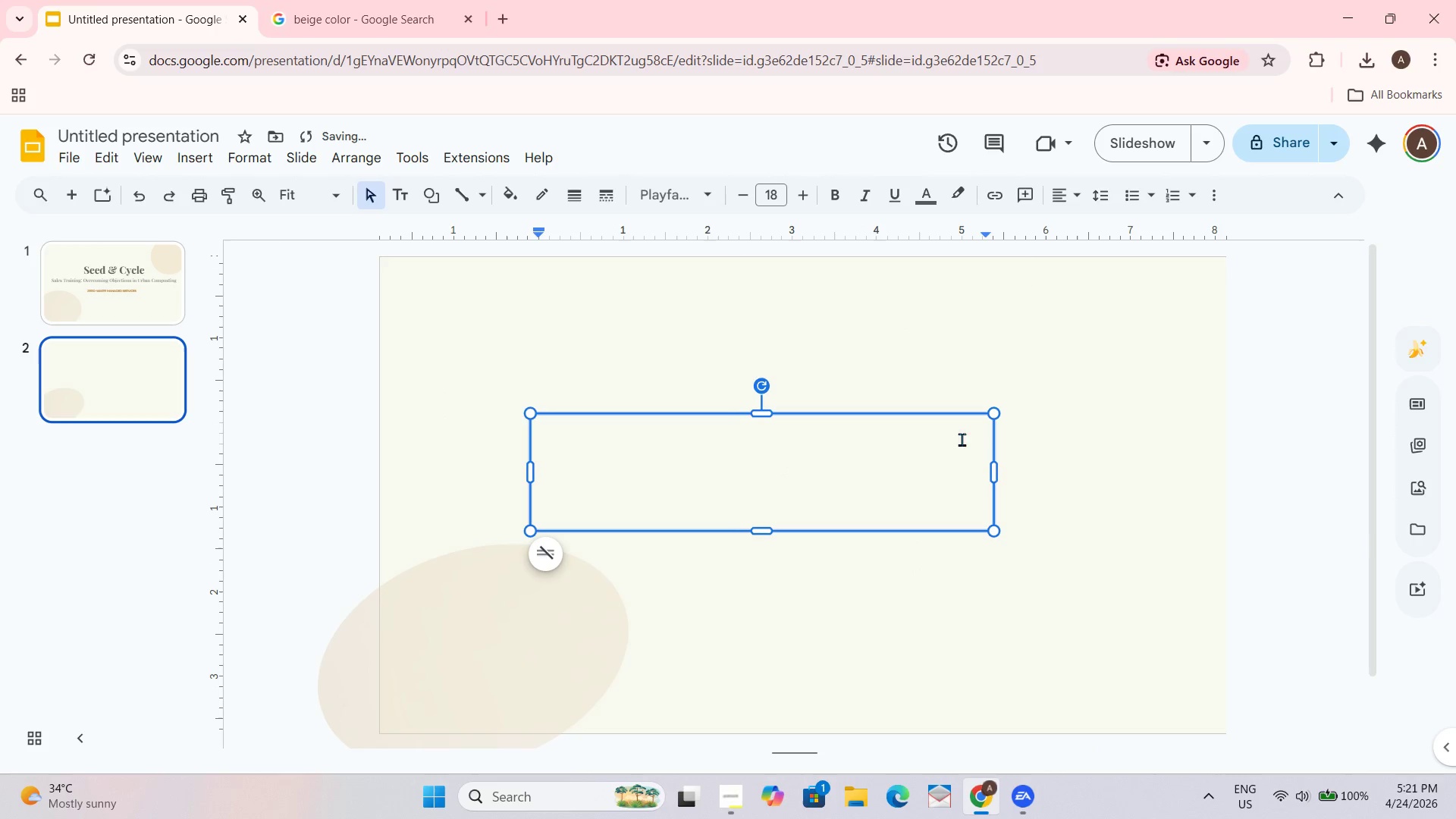 
type(Te)
key(Backspace)
type(he Seed & Cycle Value Proposition)
key(Tab)
 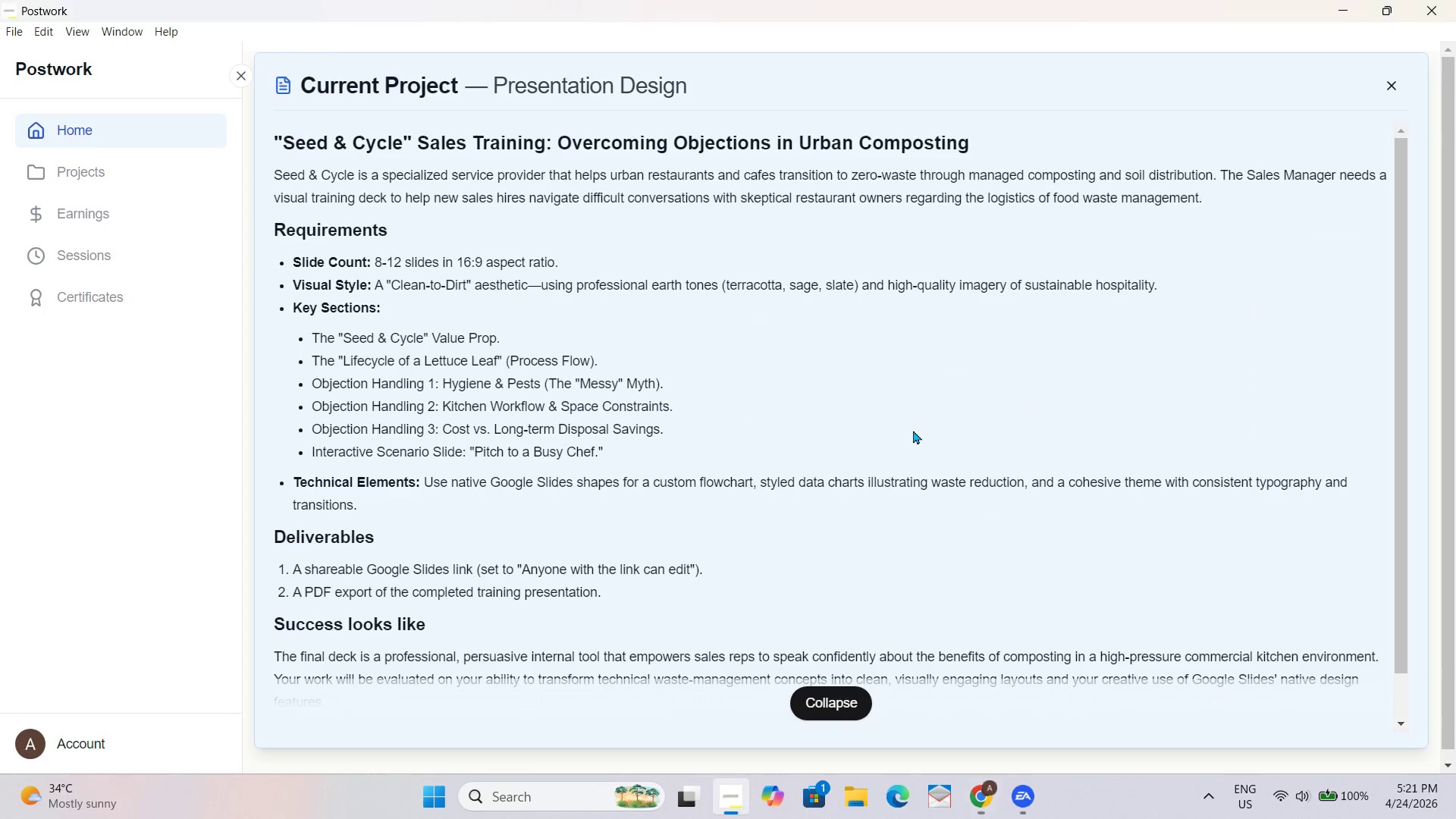 
 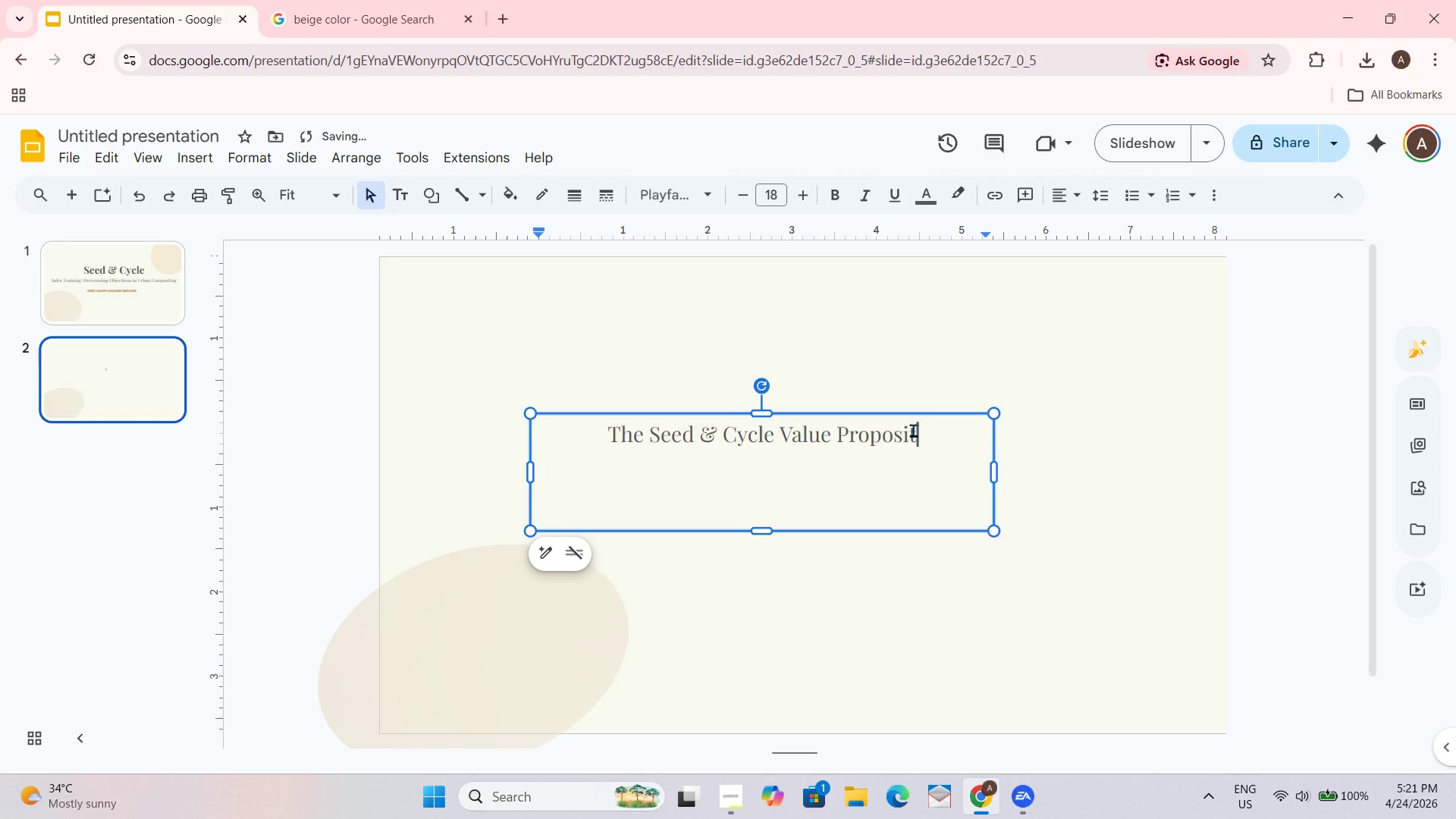 
hold_key(key=AltLeft, duration=0.45)